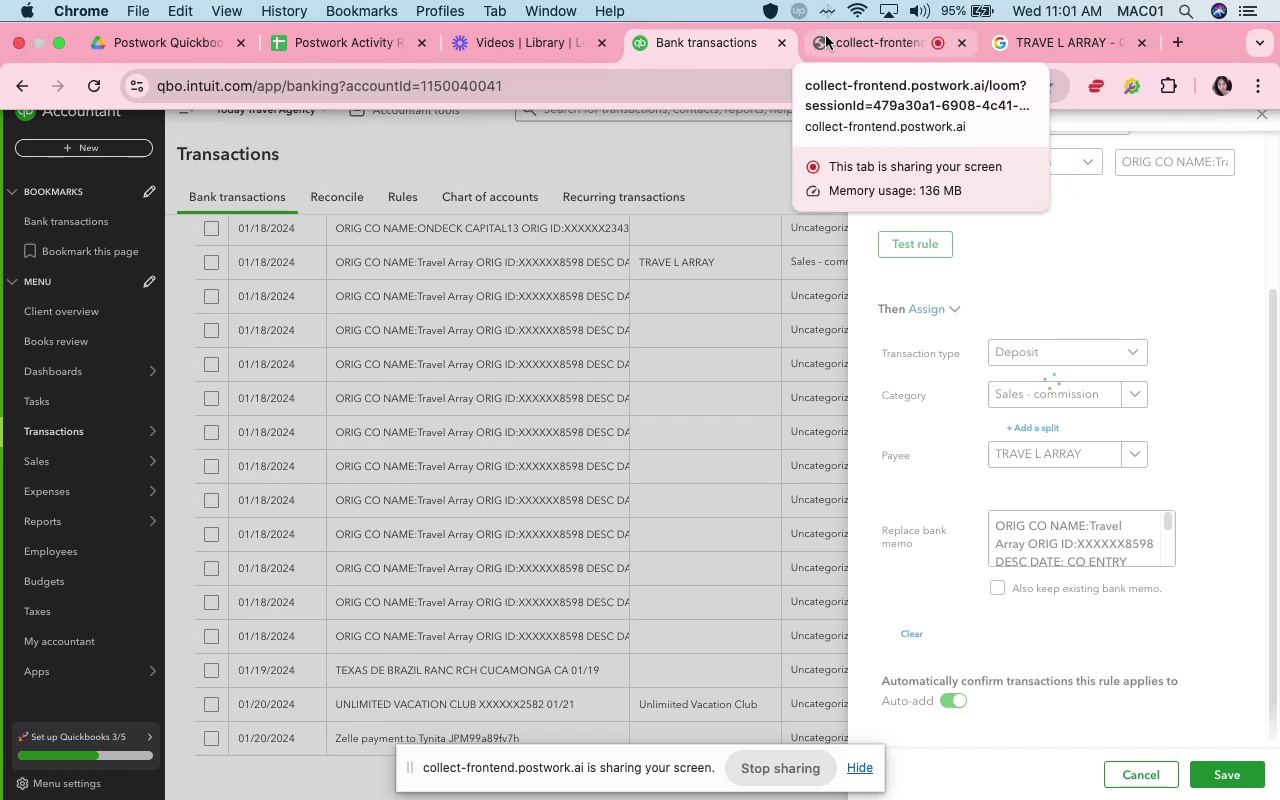 
wait(5.19)
 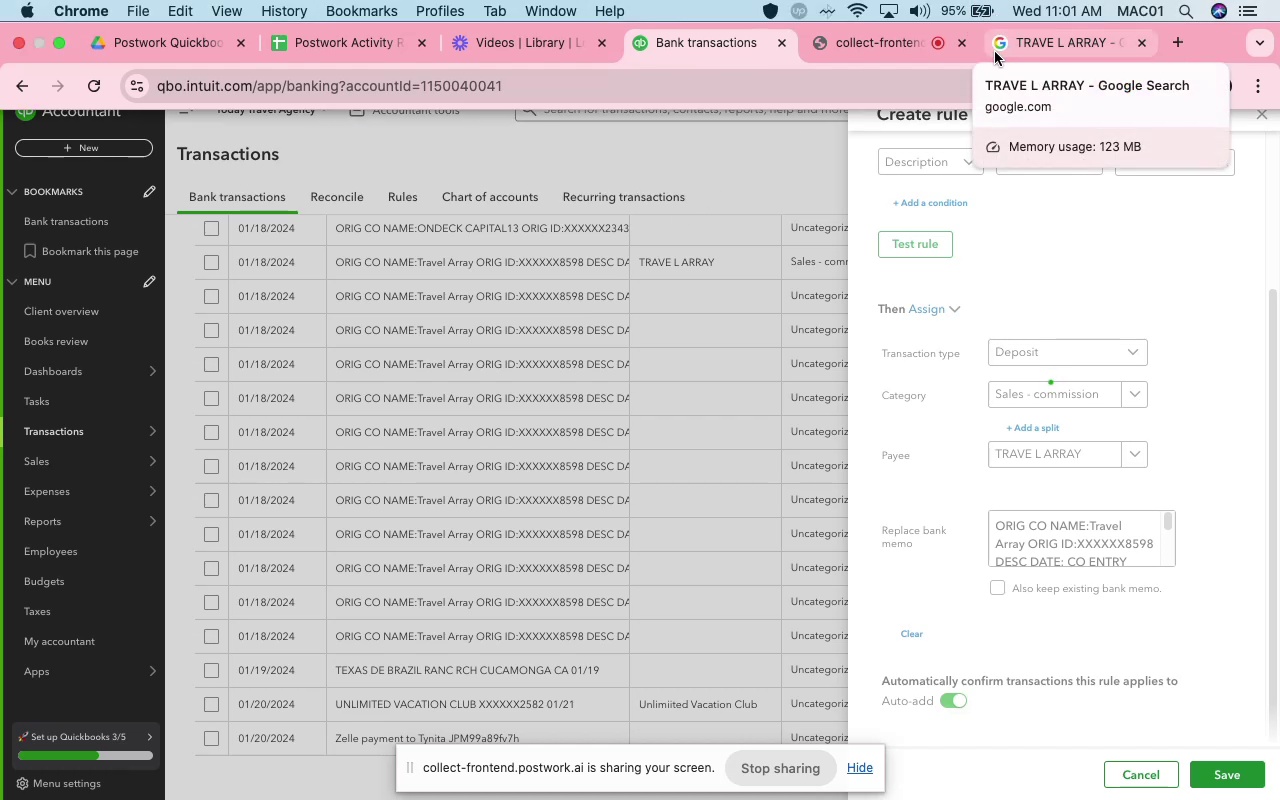 
left_click([855, 17])
 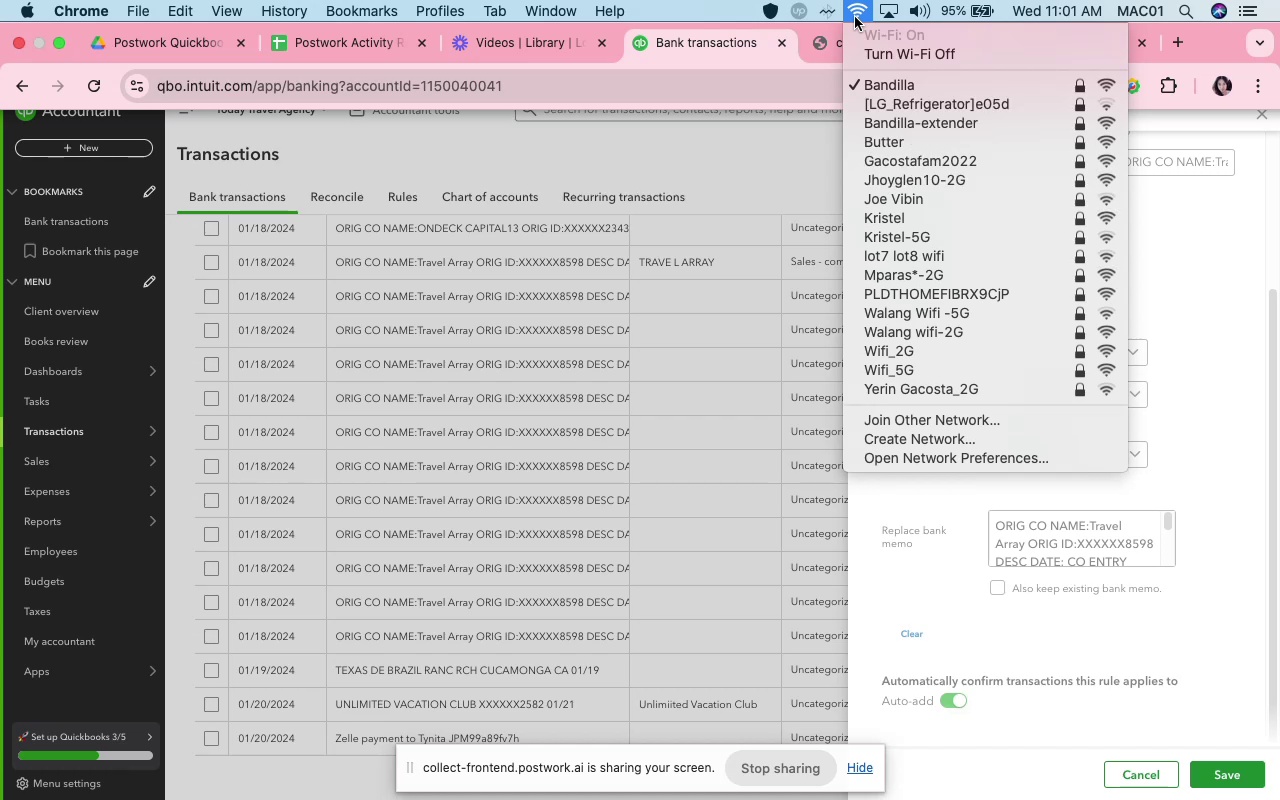 
left_click([855, 17])
 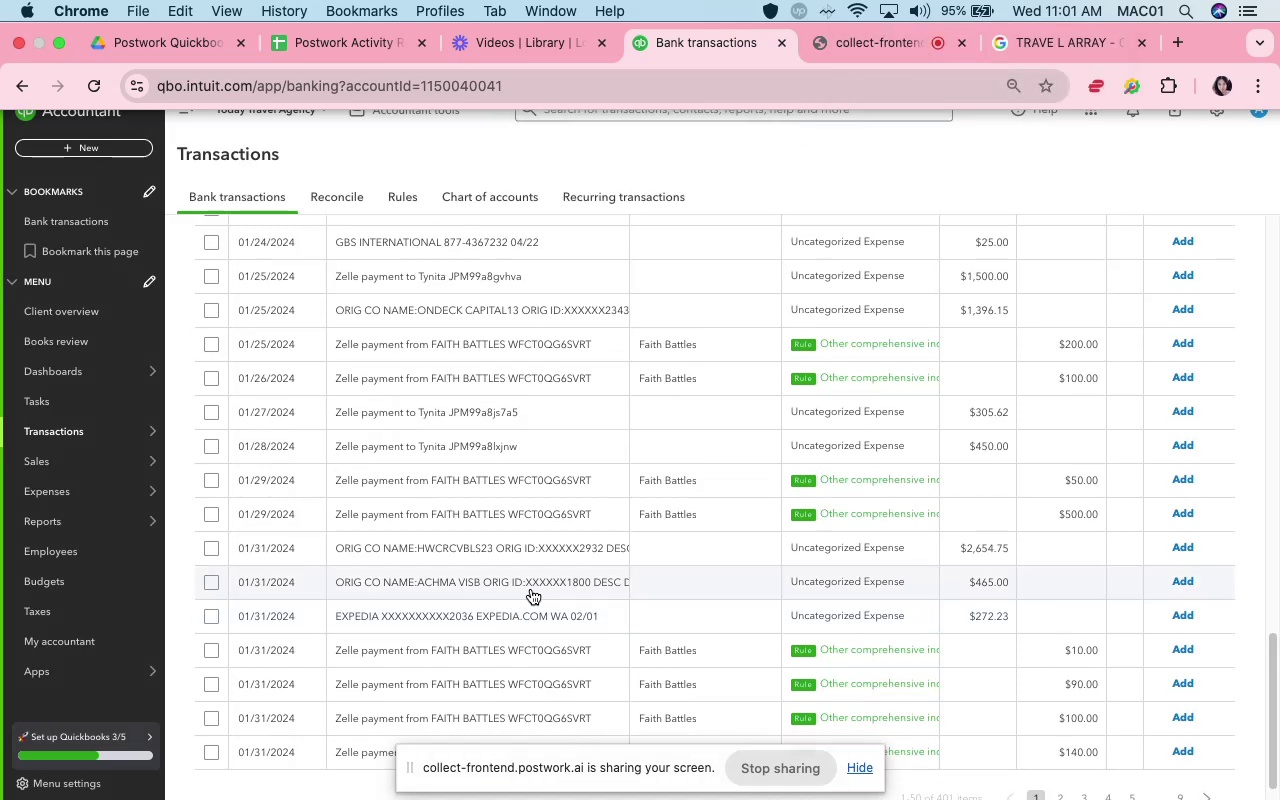 
wait(6.05)
 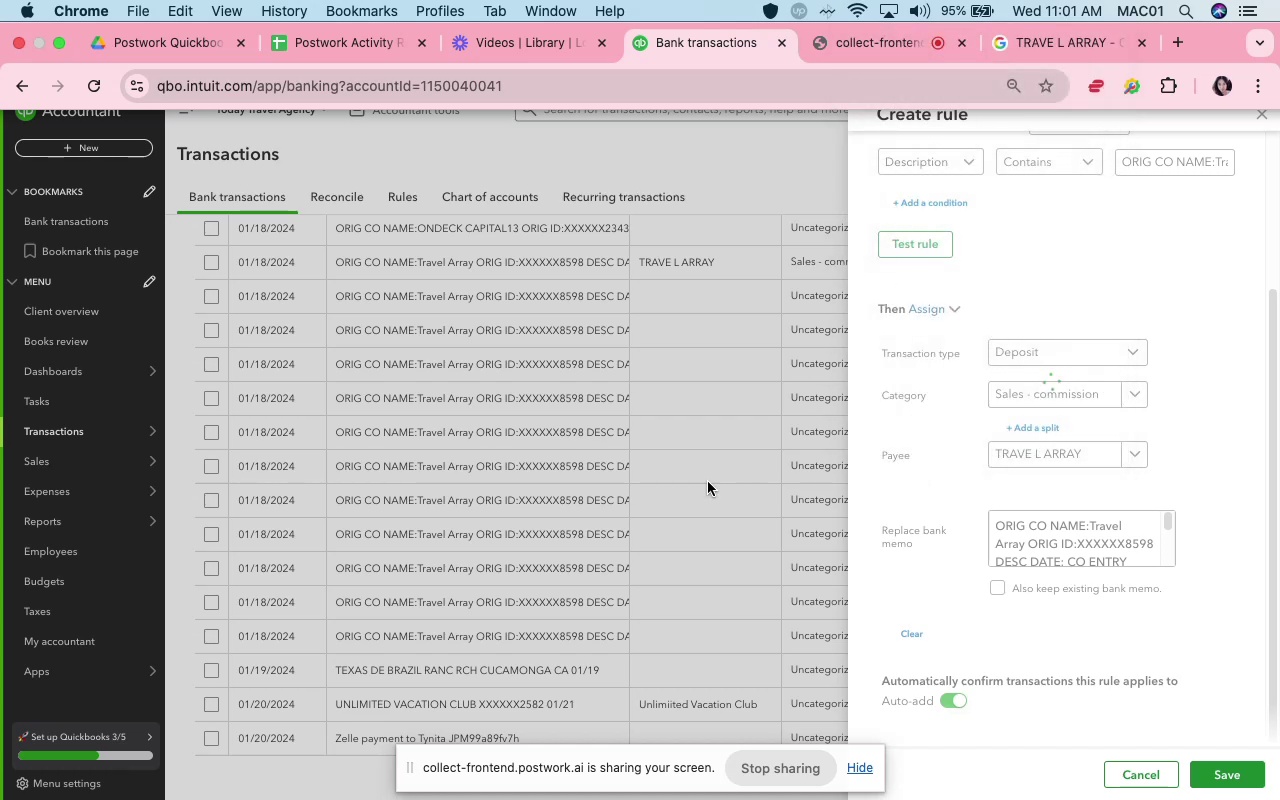 
scroll: coordinate [757, 479], scroll_direction: up, amount: 77.0
 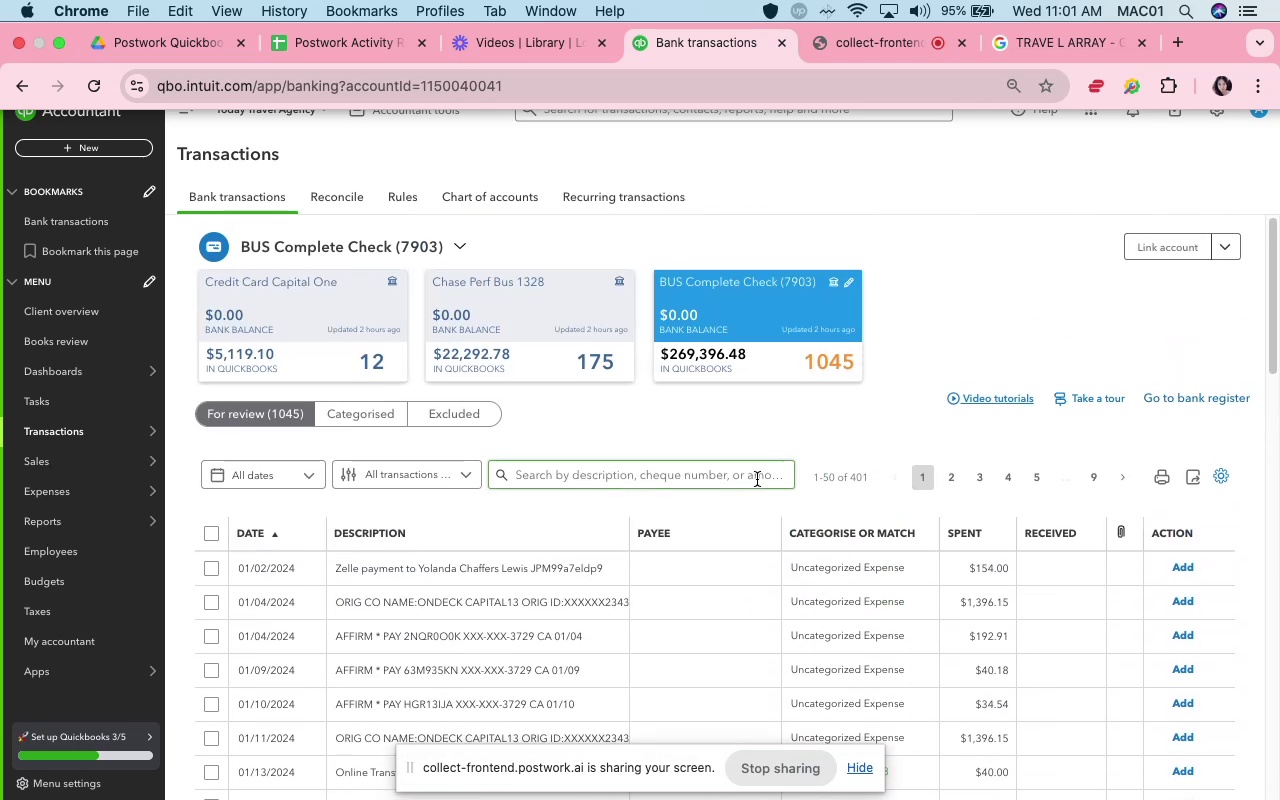 
scroll: coordinate [758, 482], scroll_direction: down, amount: 20.0
 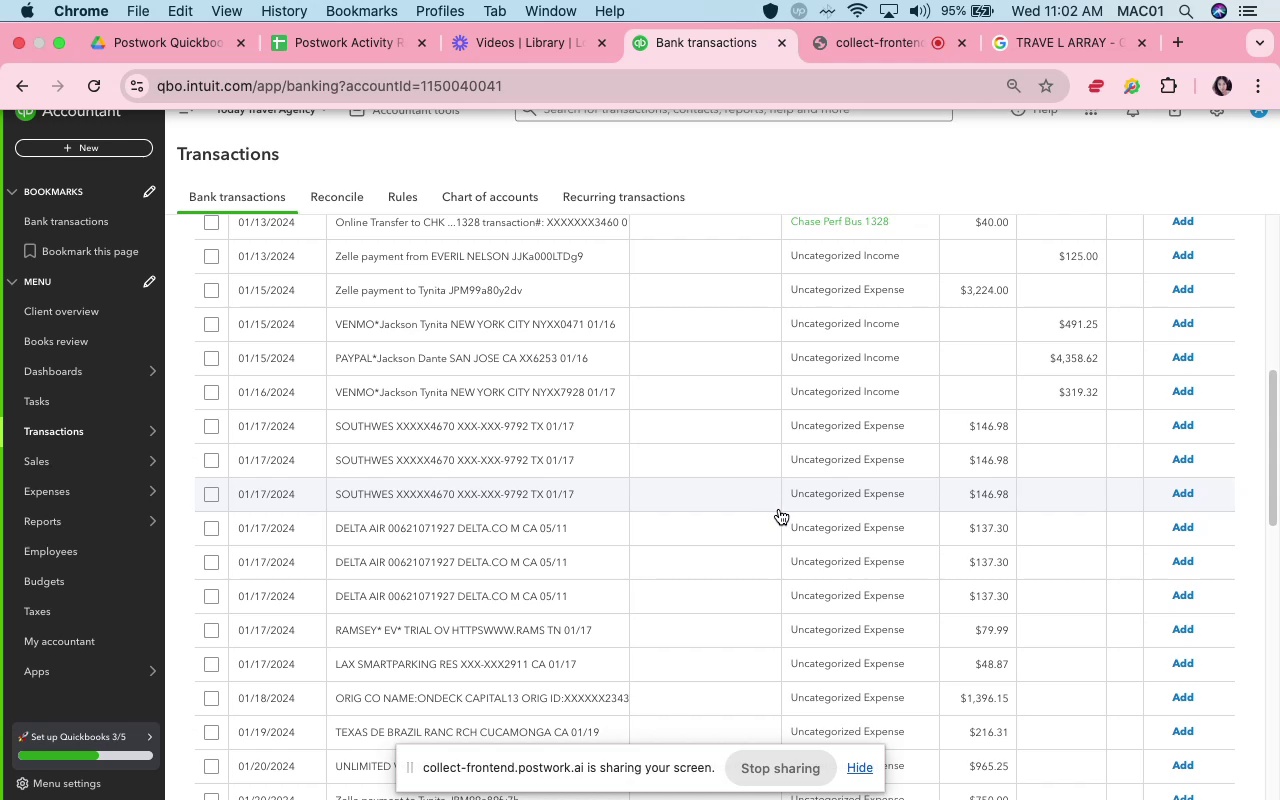 
wait(22.26)
 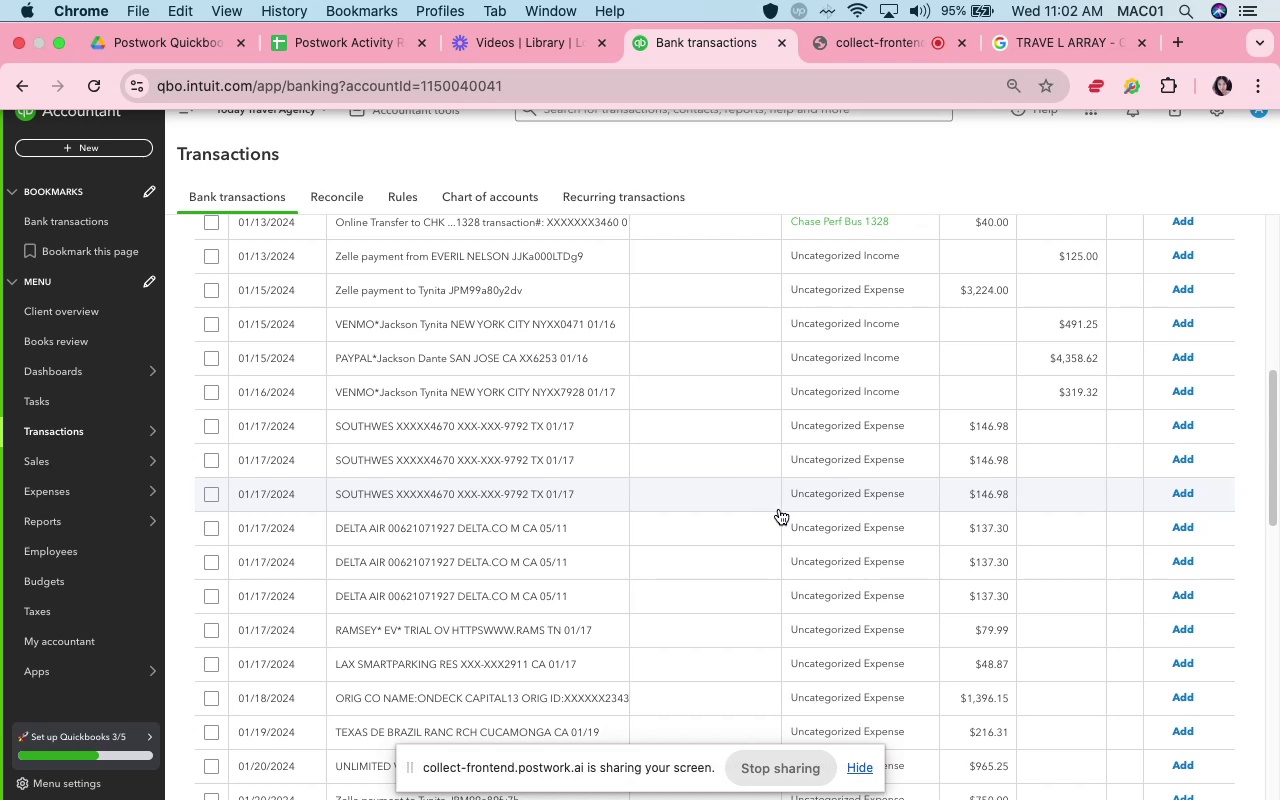 
scroll: coordinate [779, 509], scroll_direction: down, amount: 1.0
 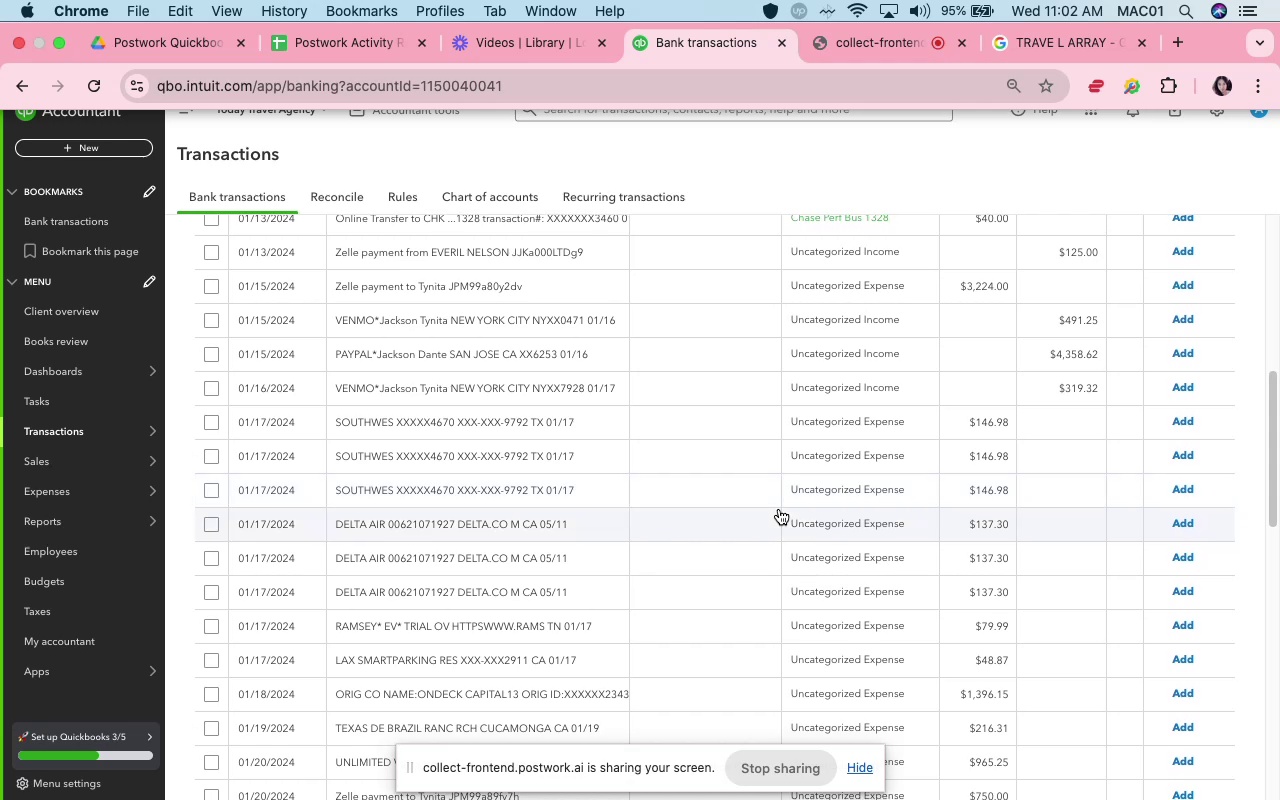 
wait(8.79)
 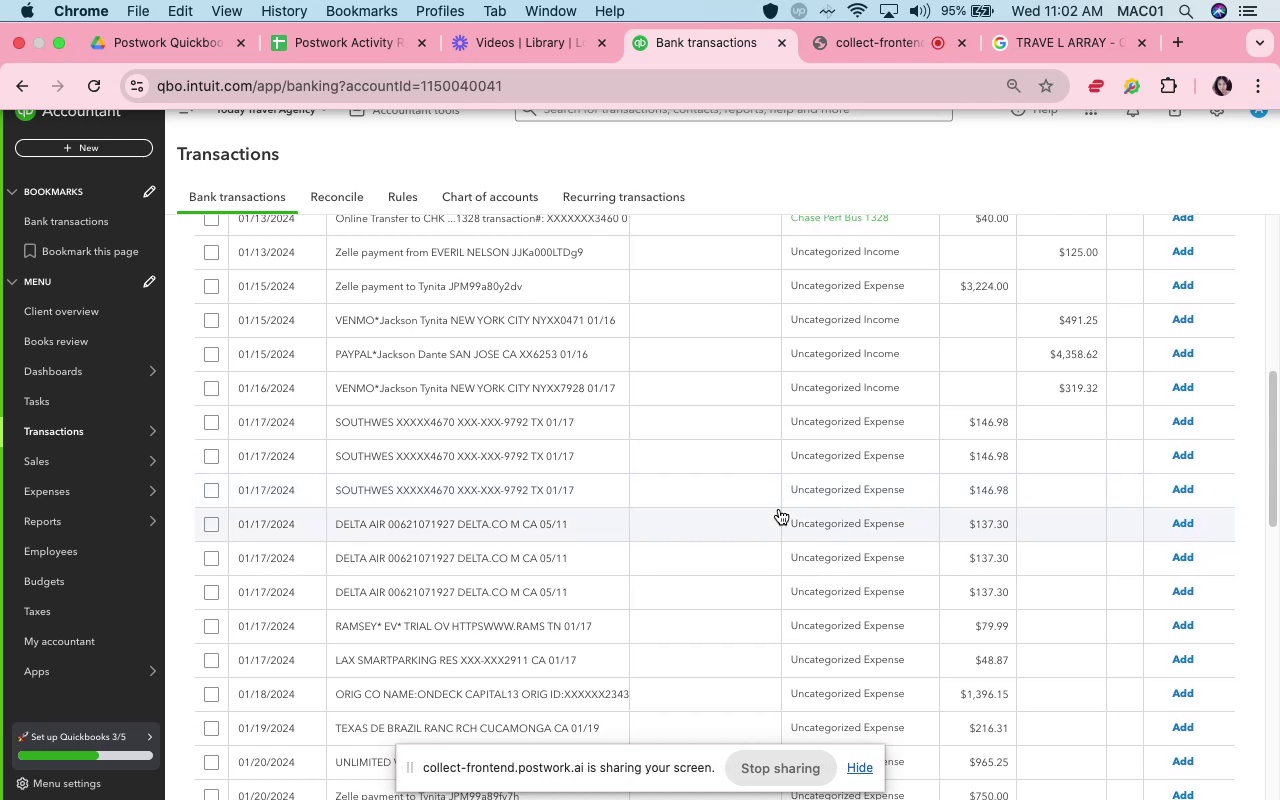 
left_click([684, 321])
 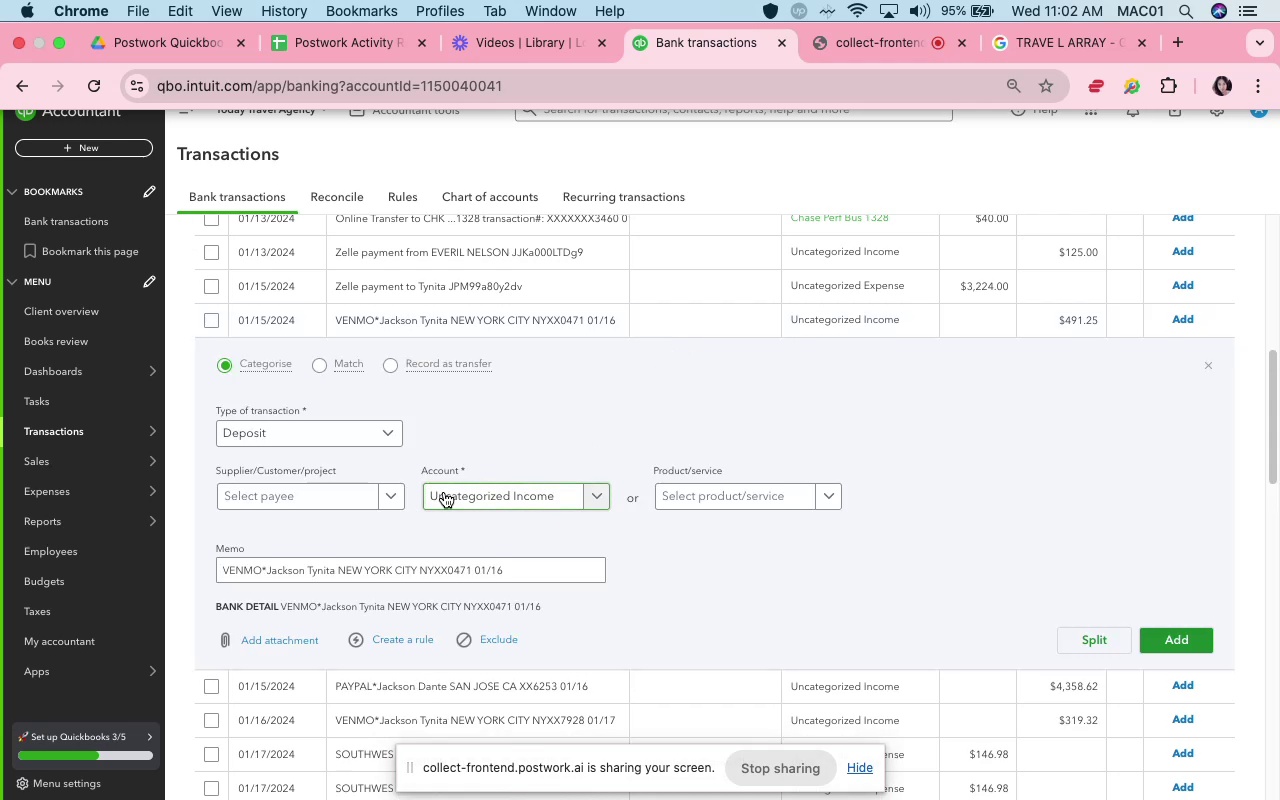 
wait(7.67)
 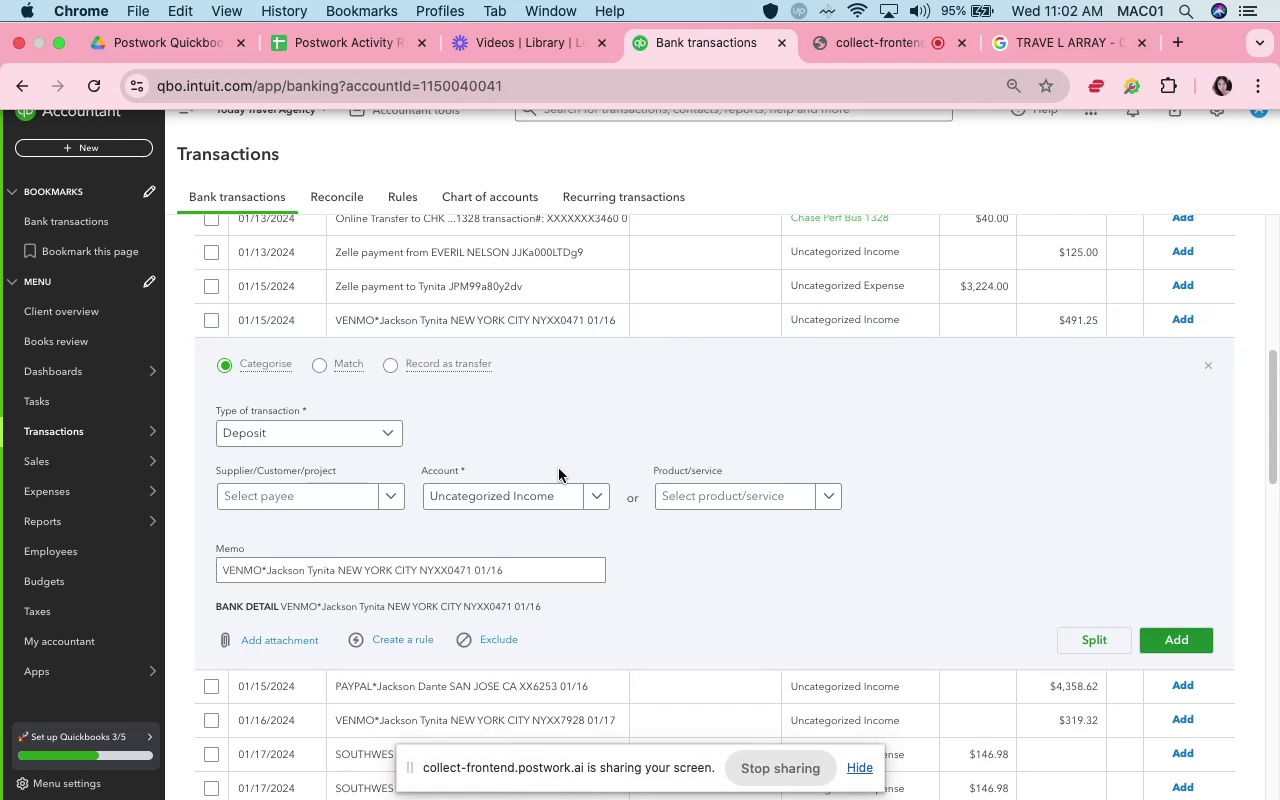 
left_click([444, 492])
 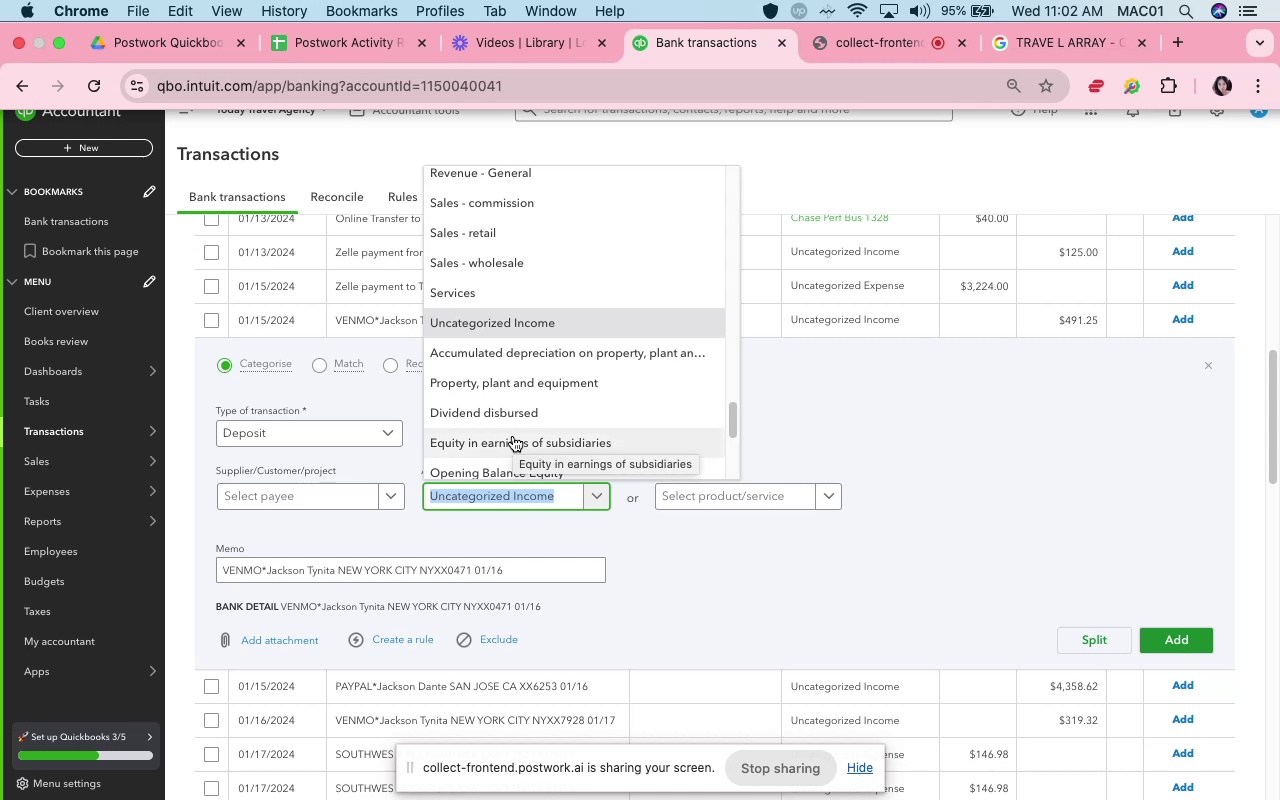 
wait(12.94)
 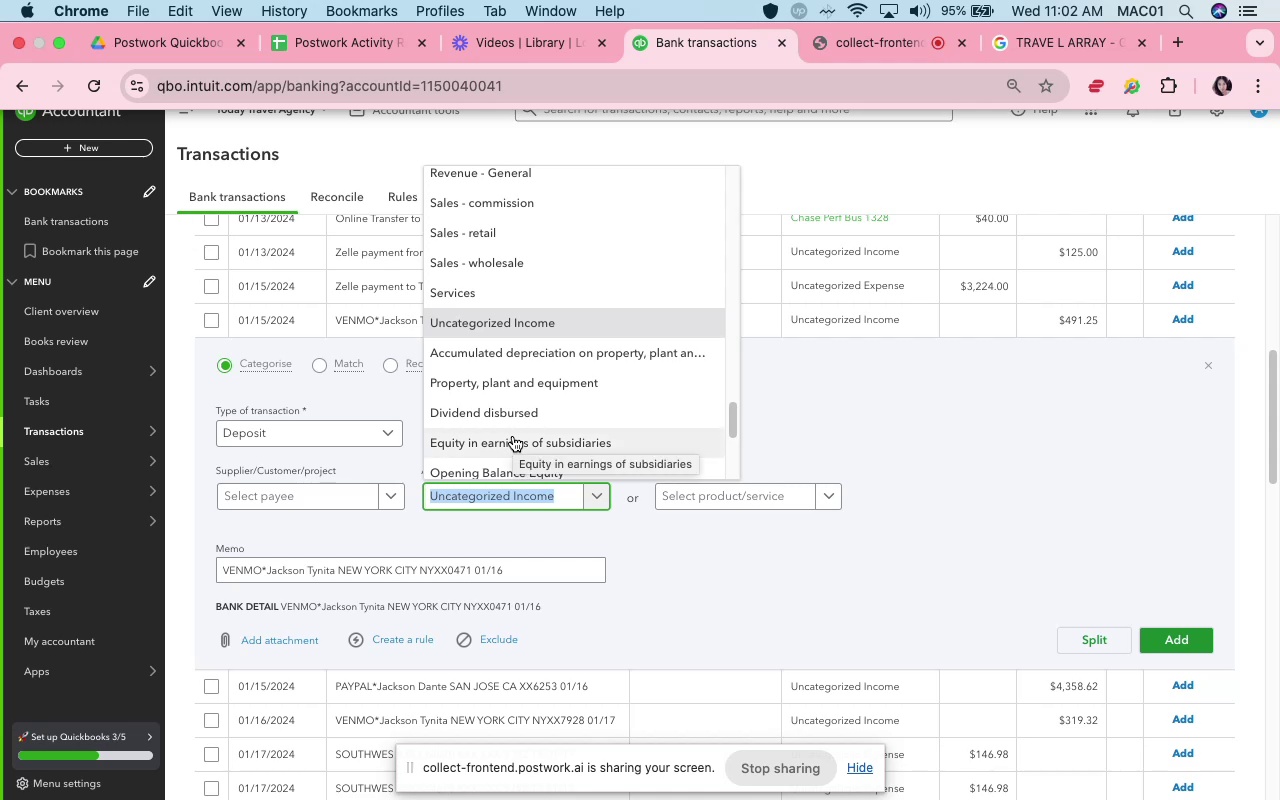 
scroll: coordinate [618, 373], scroll_direction: up, amount: 14.0
 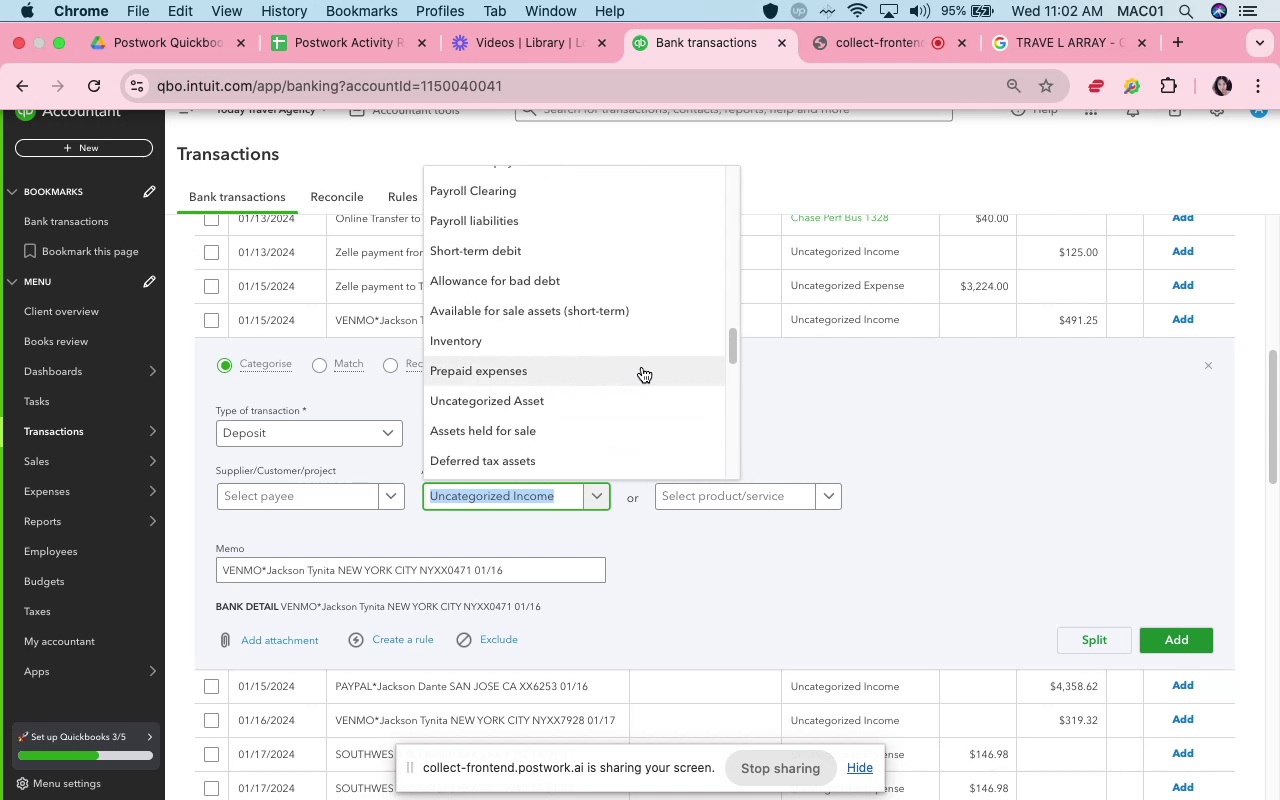 
wait(7.12)
 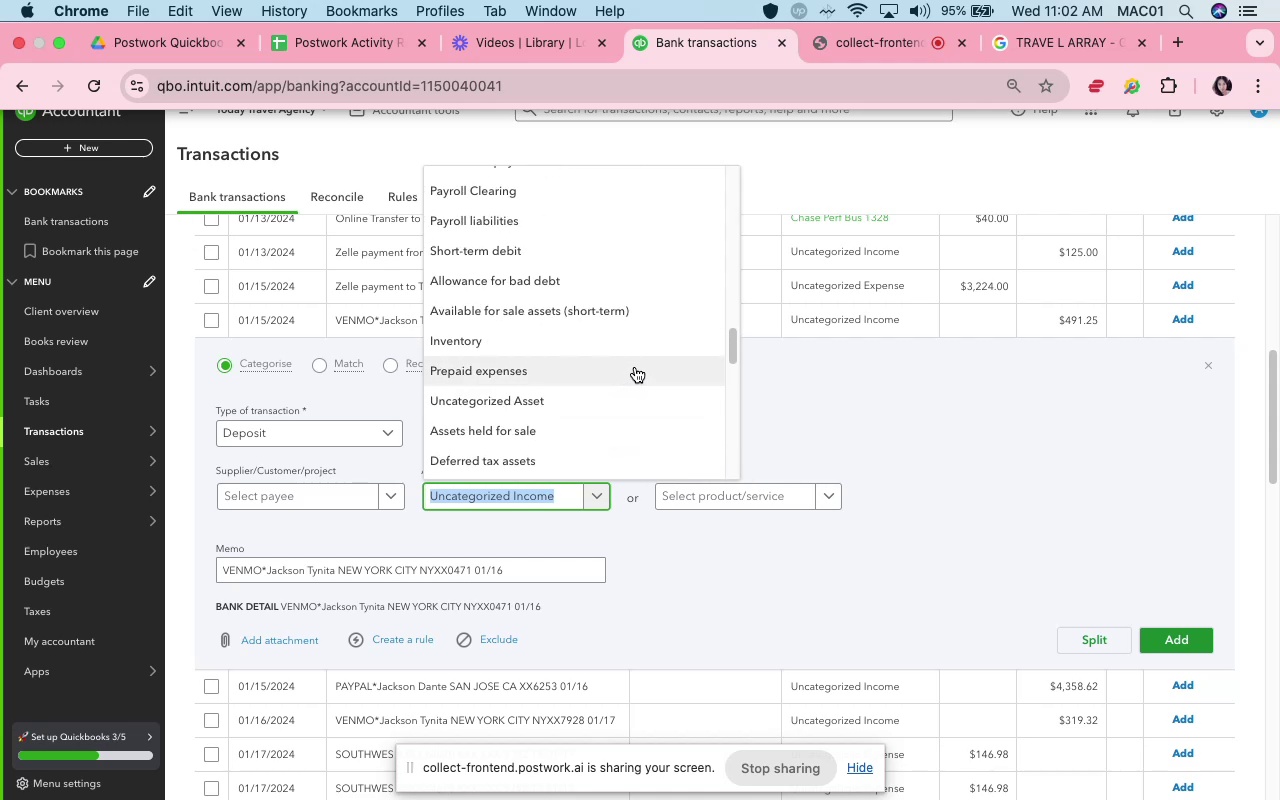 
scroll: coordinate [643, 369], scroll_direction: down, amount: 18.0
 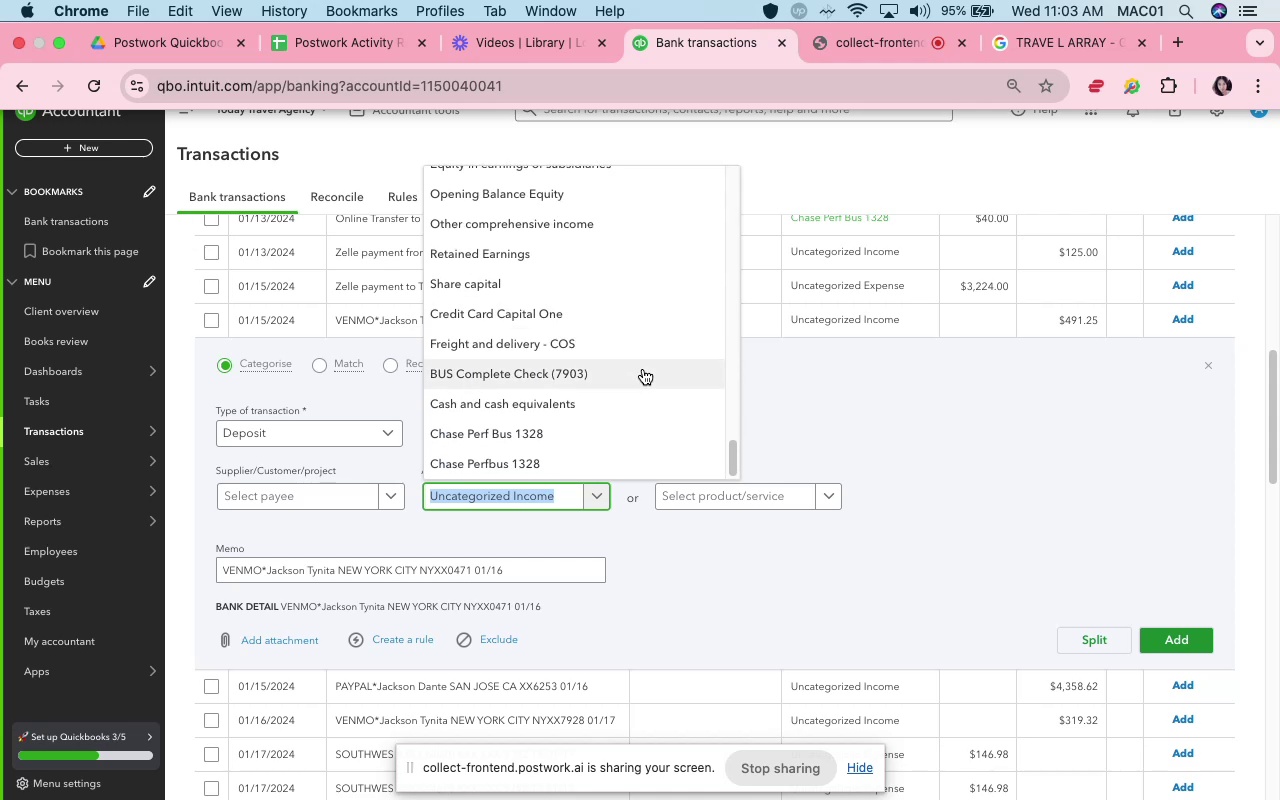 
scroll: coordinate [647, 372], scroll_direction: up, amount: 8.0
 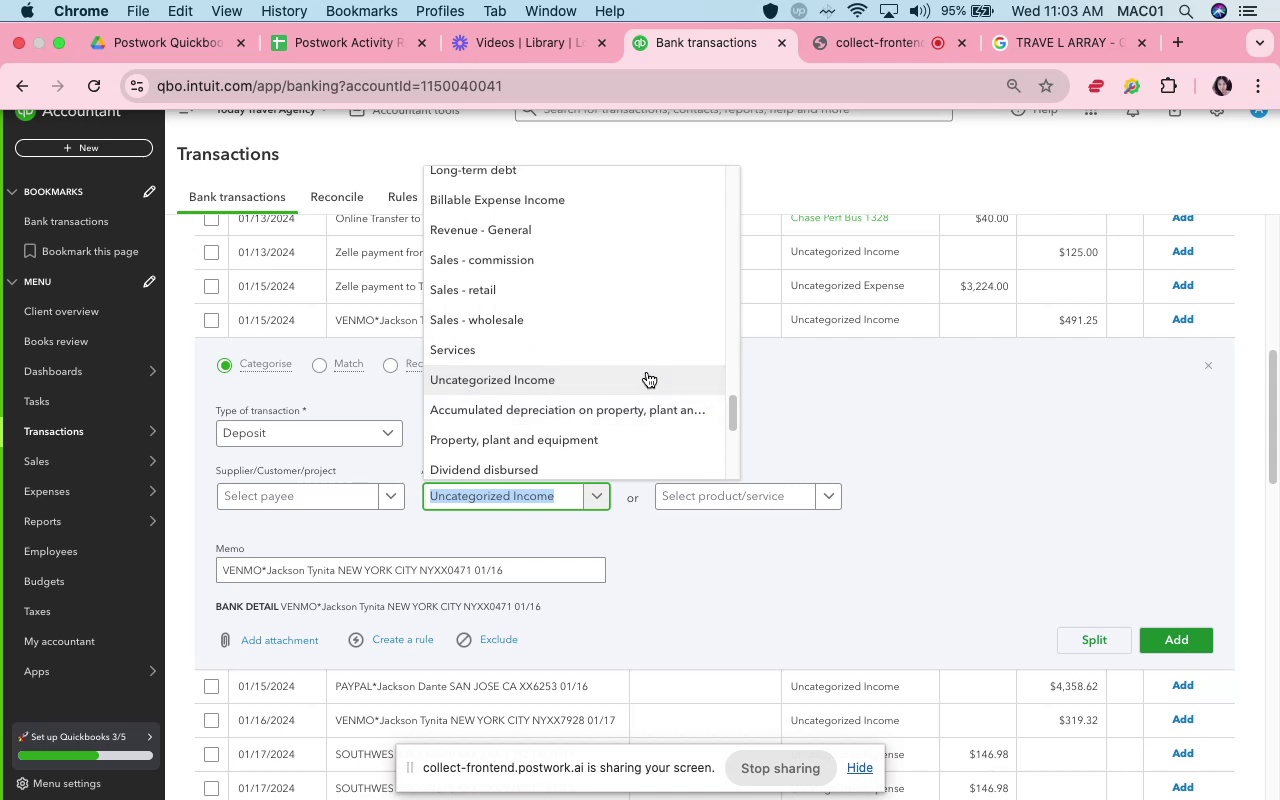 
wait(5.32)
 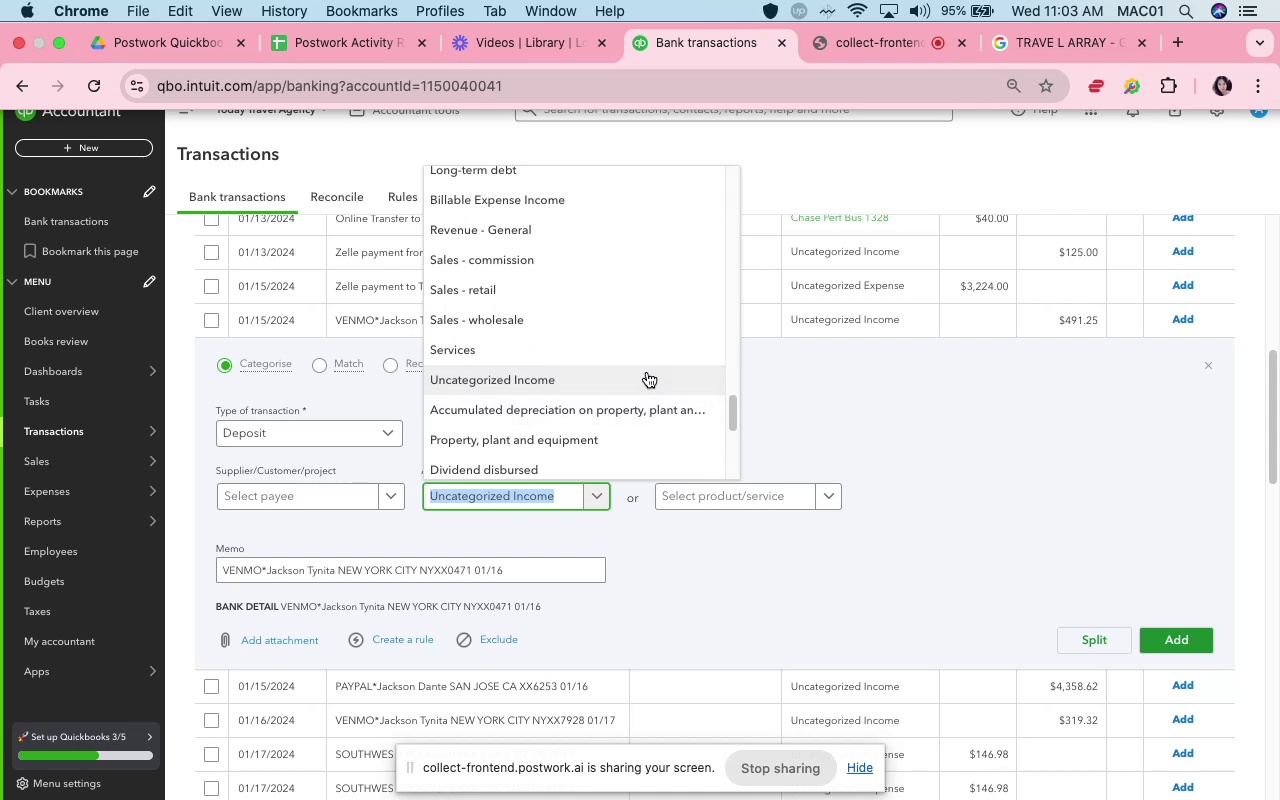 
scroll: coordinate [647, 372], scroll_direction: up, amount: 4.0
 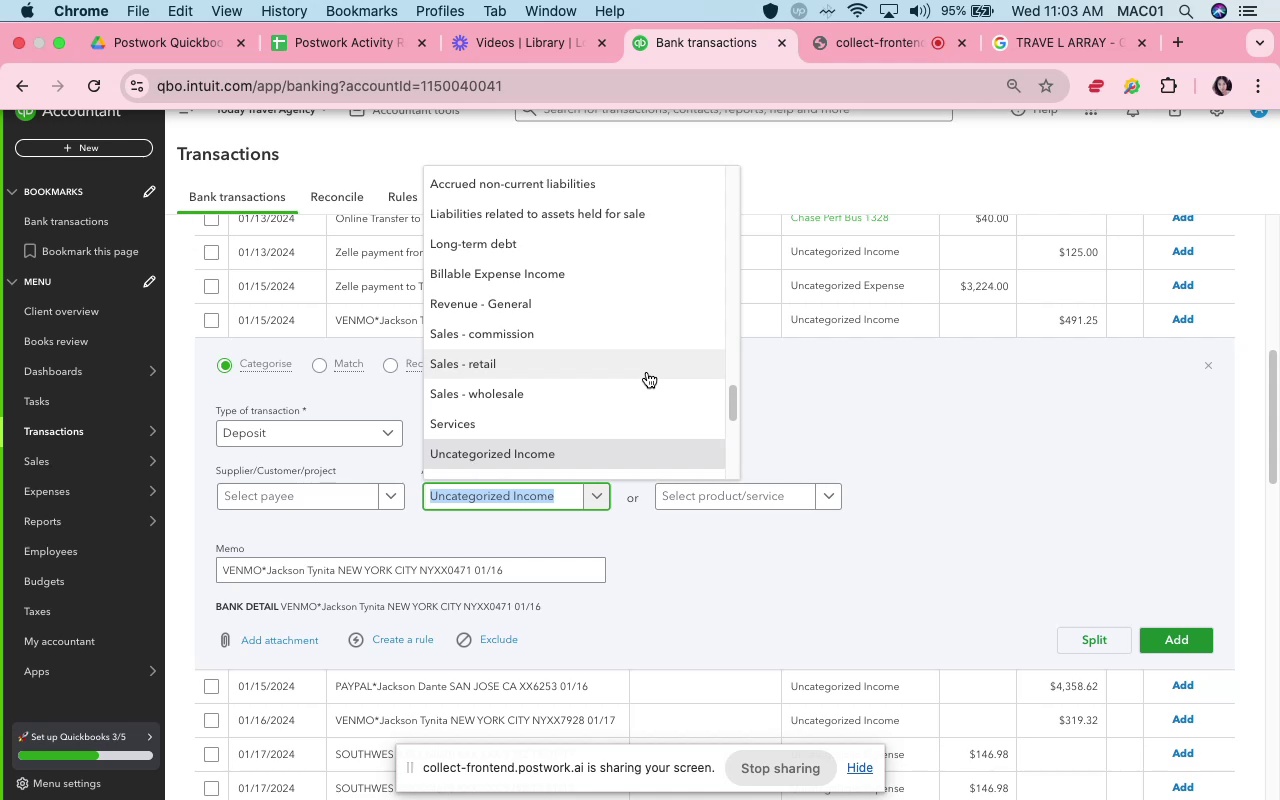 
wait(14.62)
 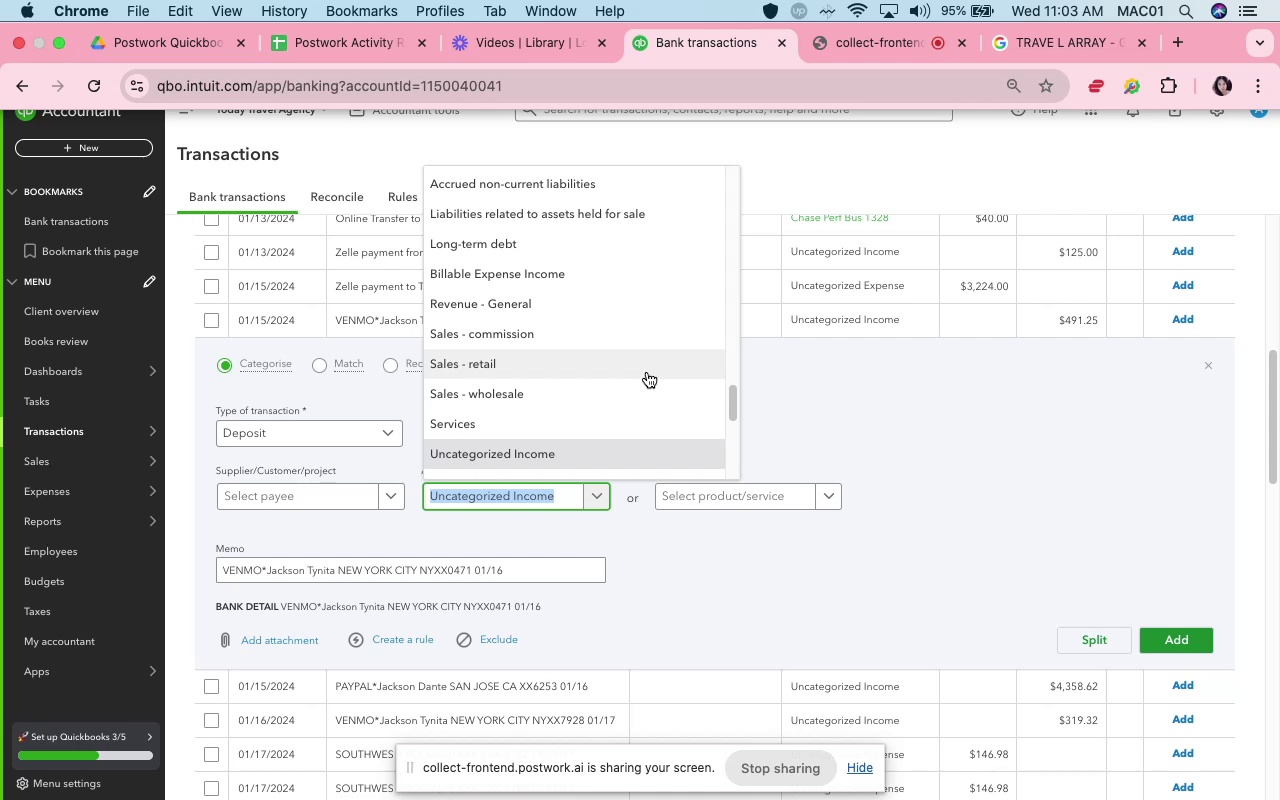 
scroll: coordinate [647, 372], scroll_direction: up, amount: 4.0
 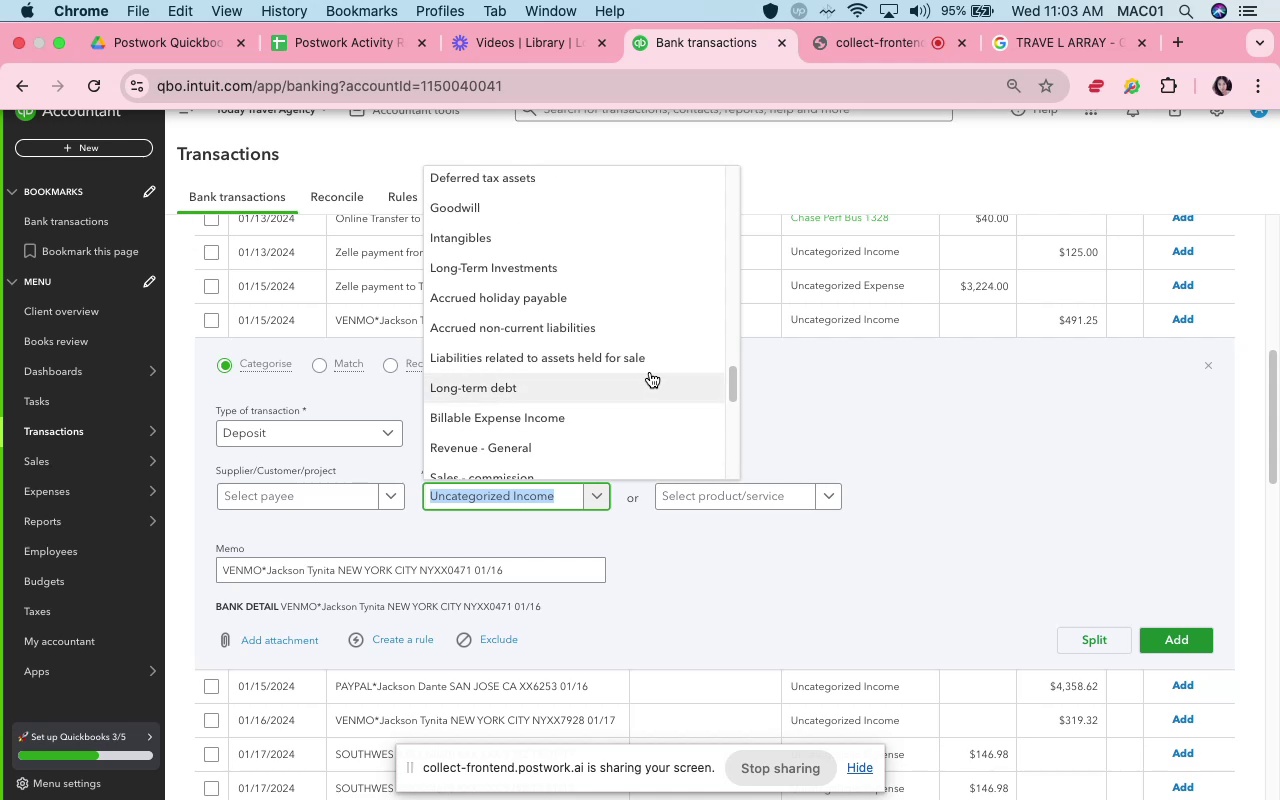 
wait(7.59)
 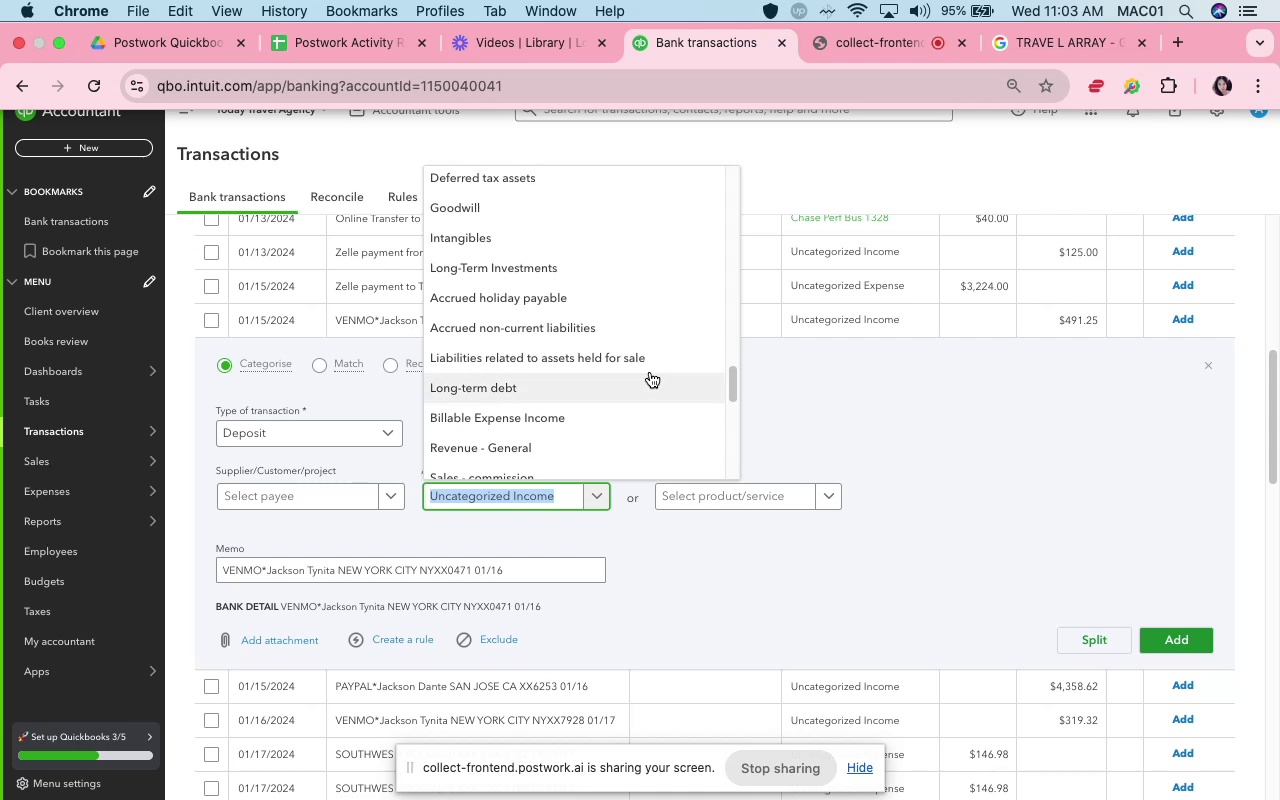 
scroll: coordinate [633, 377], scroll_direction: down, amount: 3.0
 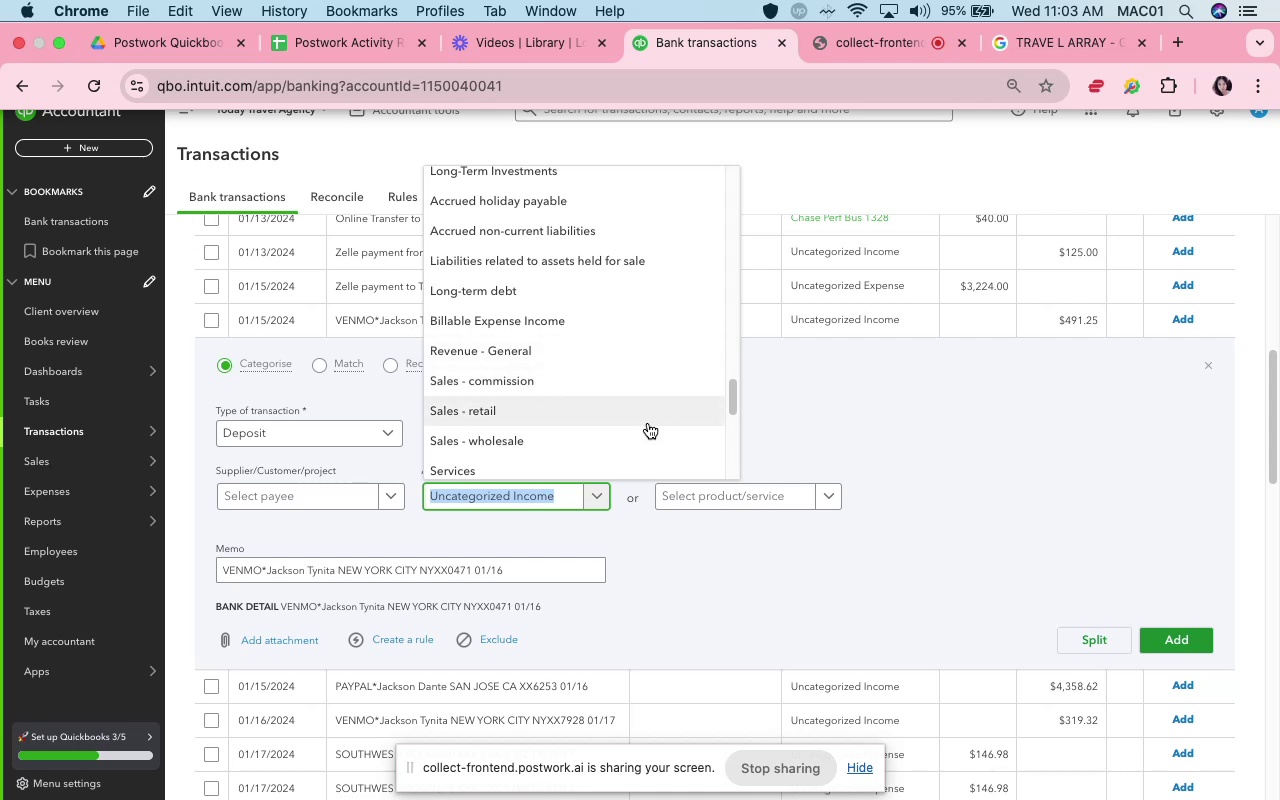 
wait(19.28)
 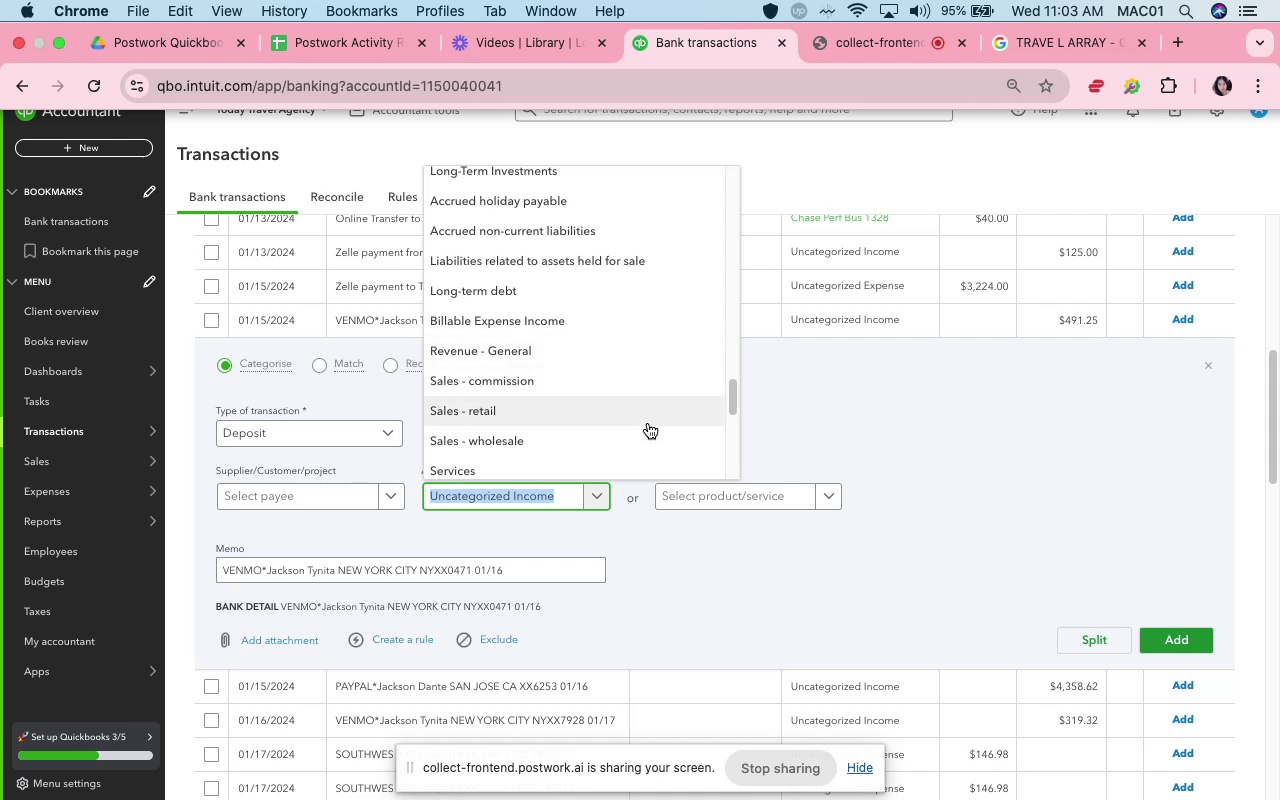 
scroll: coordinate [648, 415], scroll_direction: down, amount: 20.0
 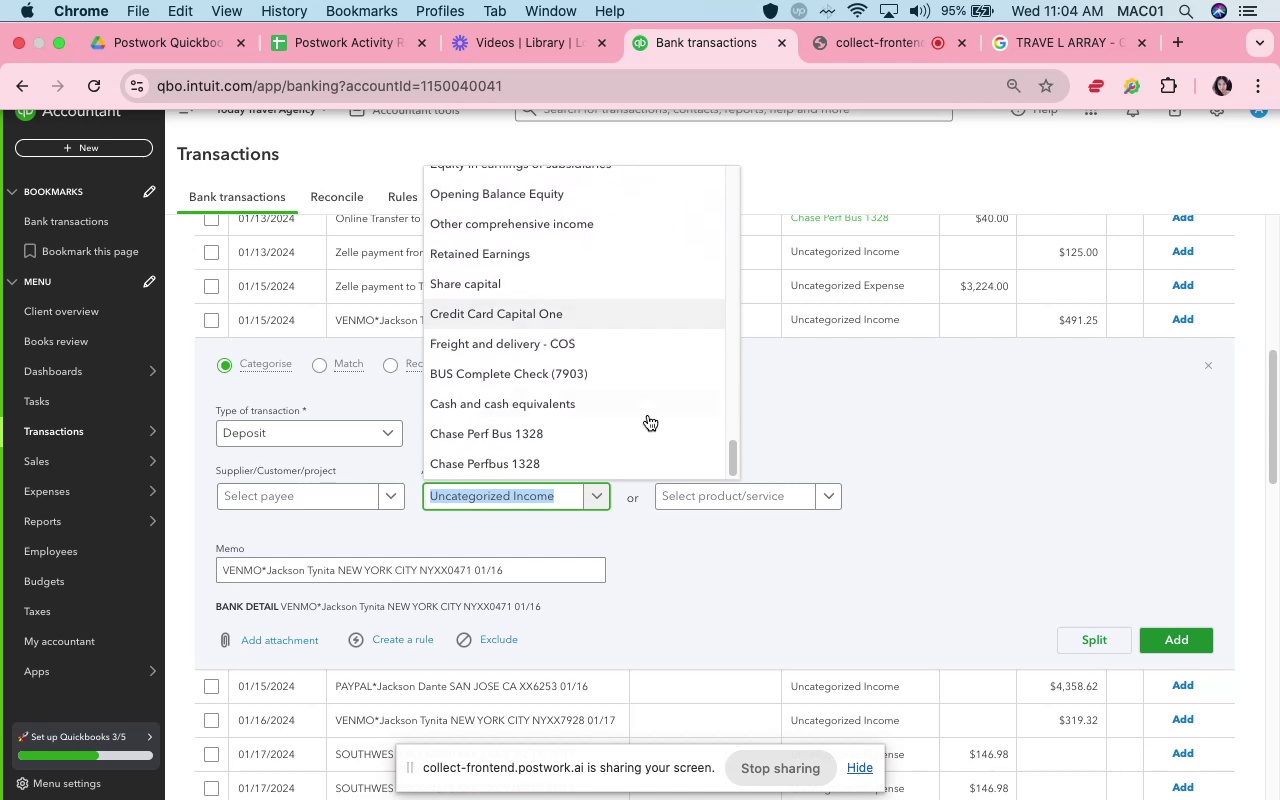 
scroll: coordinate [648, 415], scroll_direction: up, amount: 11.0
 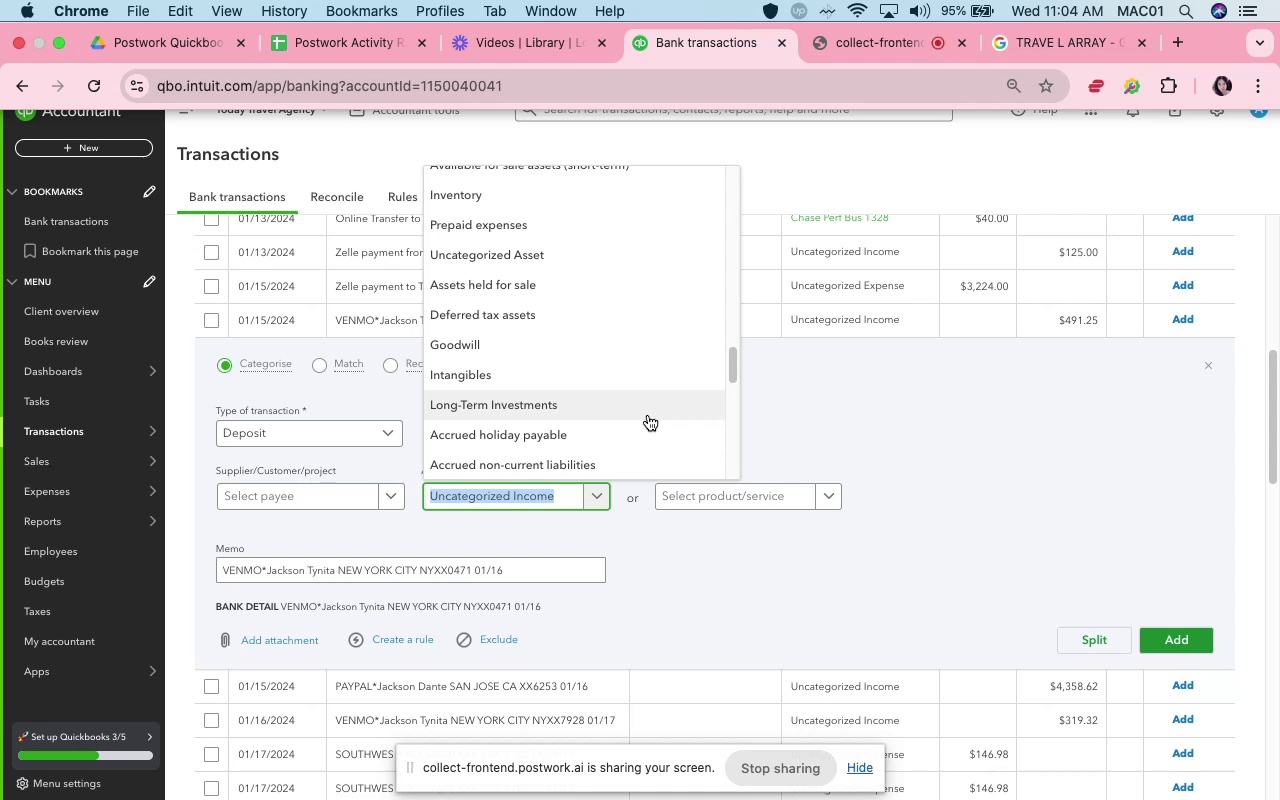 
wait(15.23)
 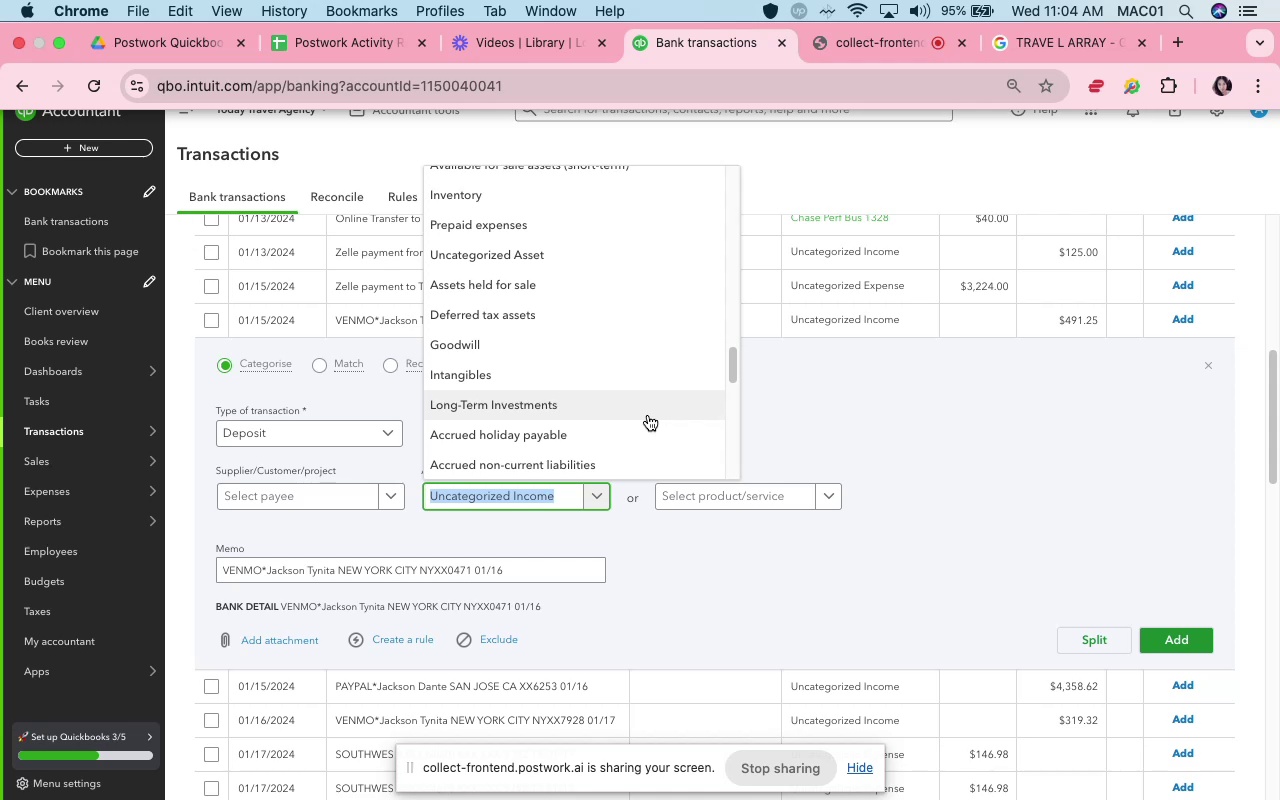 
scroll: coordinate [648, 415], scroll_direction: down, amount: 7.0
 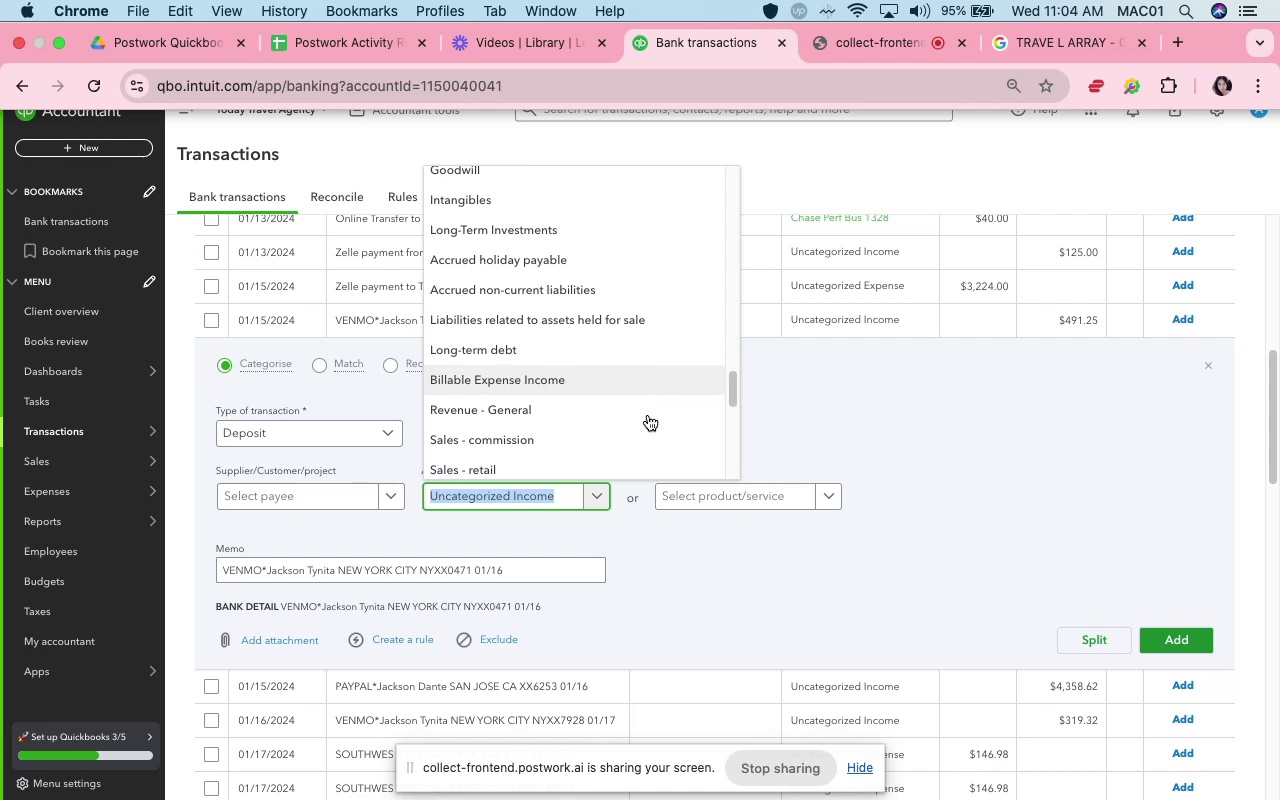 
scroll: coordinate [648, 415], scroll_direction: none, amount: 0.0
 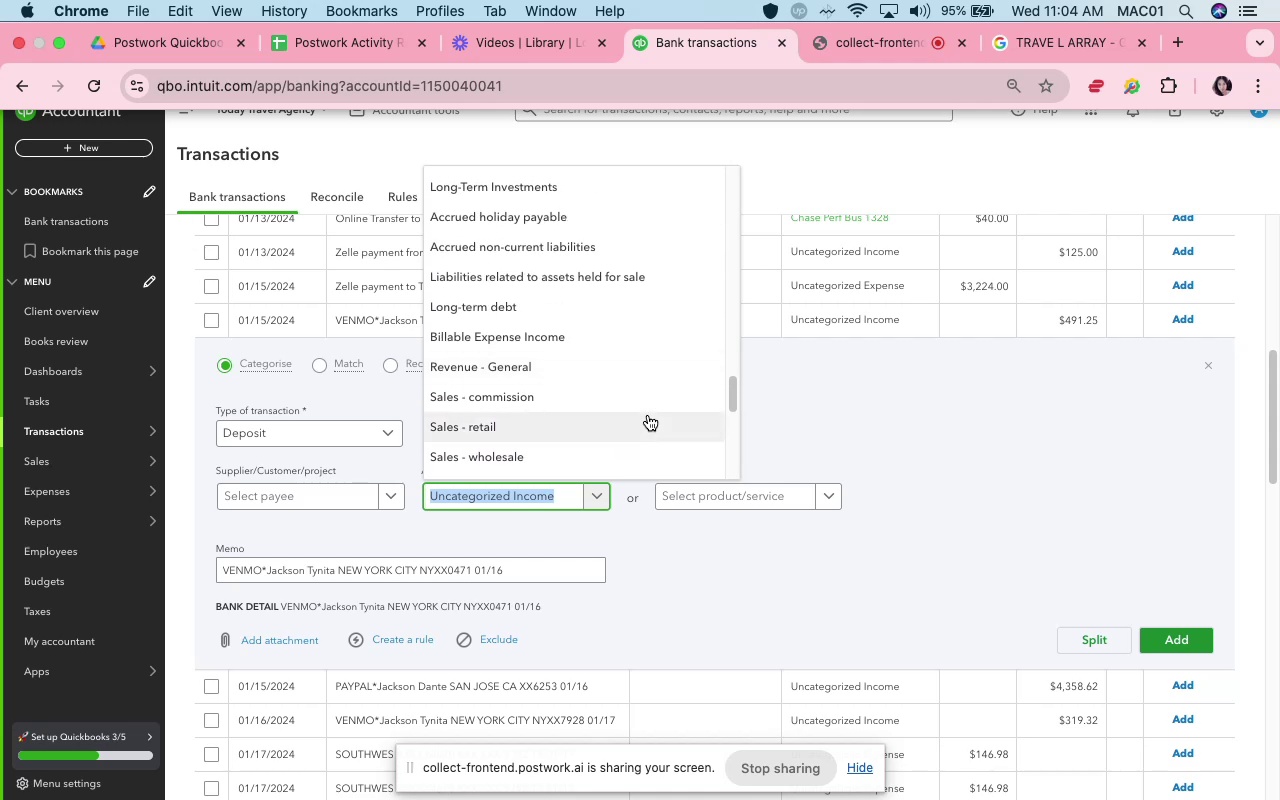 
scroll: coordinate [648, 415], scroll_direction: up, amount: 2.0
 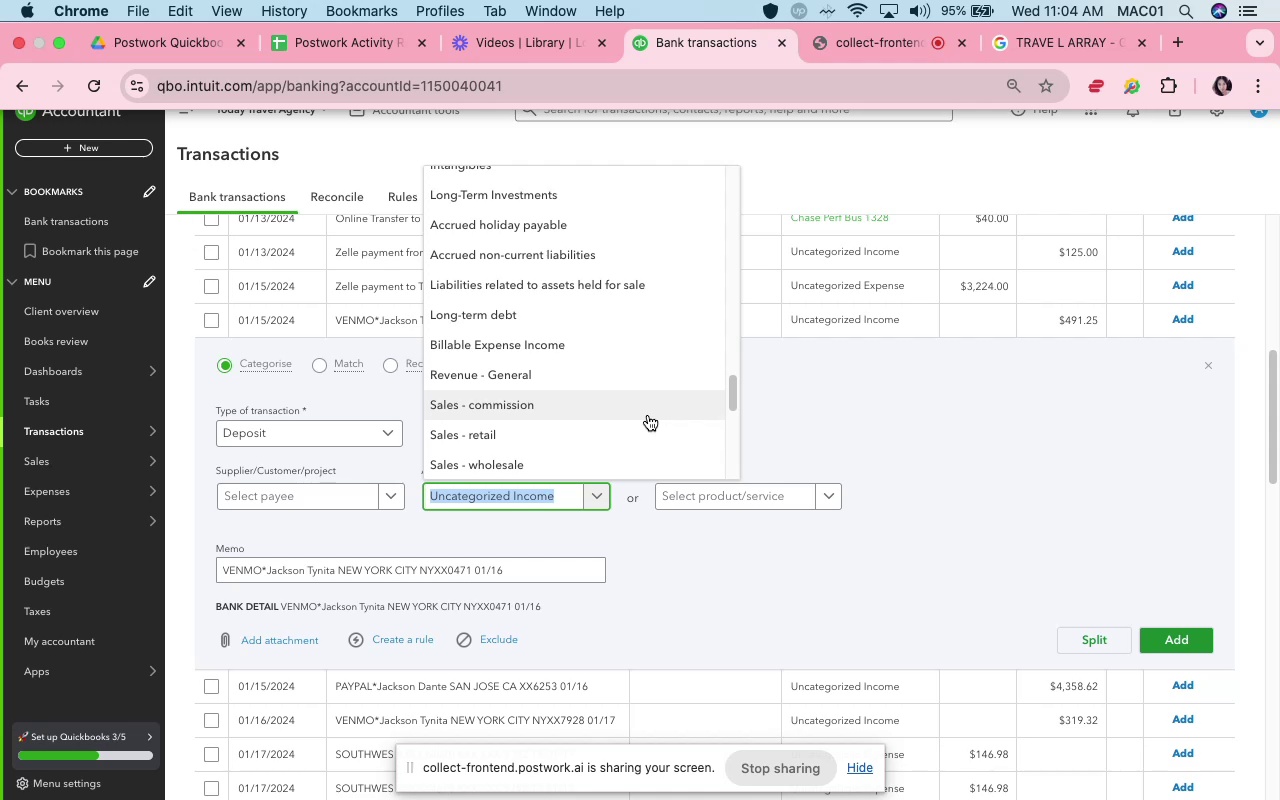 
scroll: coordinate [648, 415], scroll_direction: down, amount: 19.0
 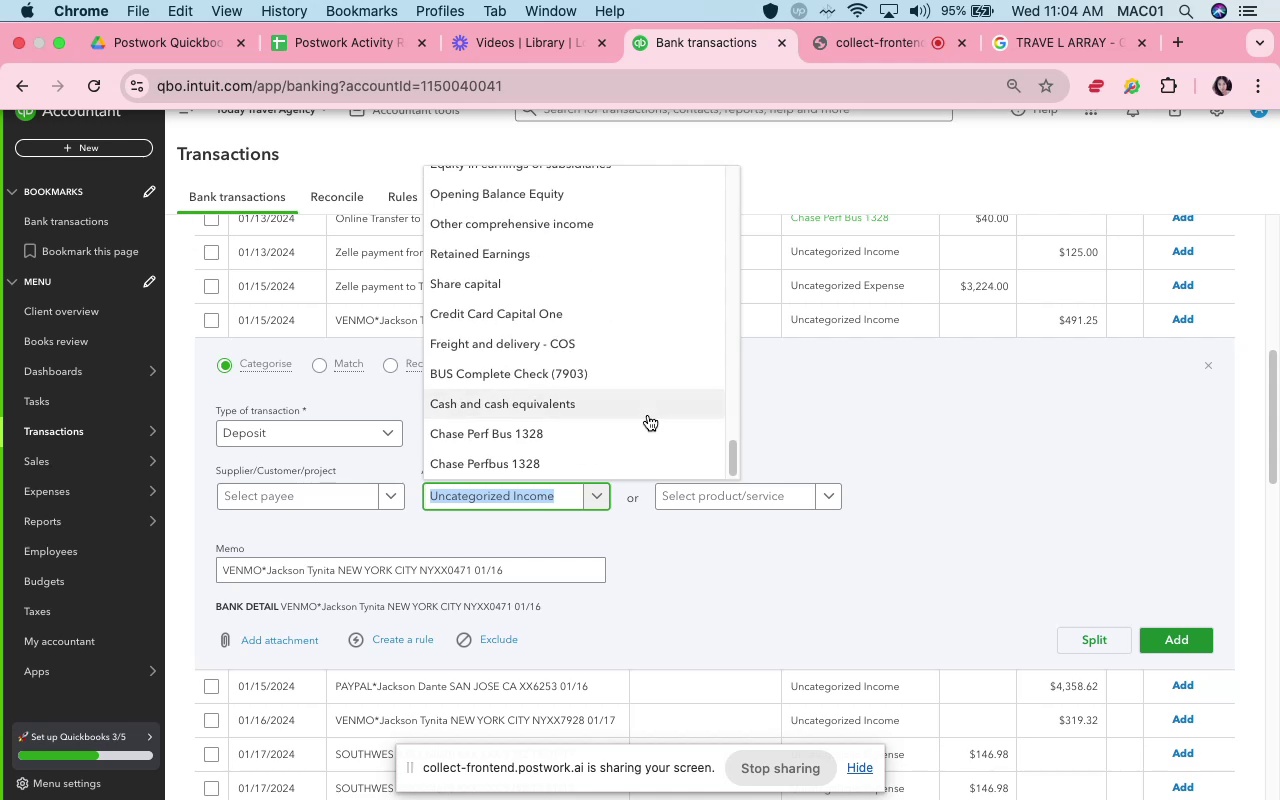 
scroll: coordinate [648, 415], scroll_direction: up, amount: 13.0
 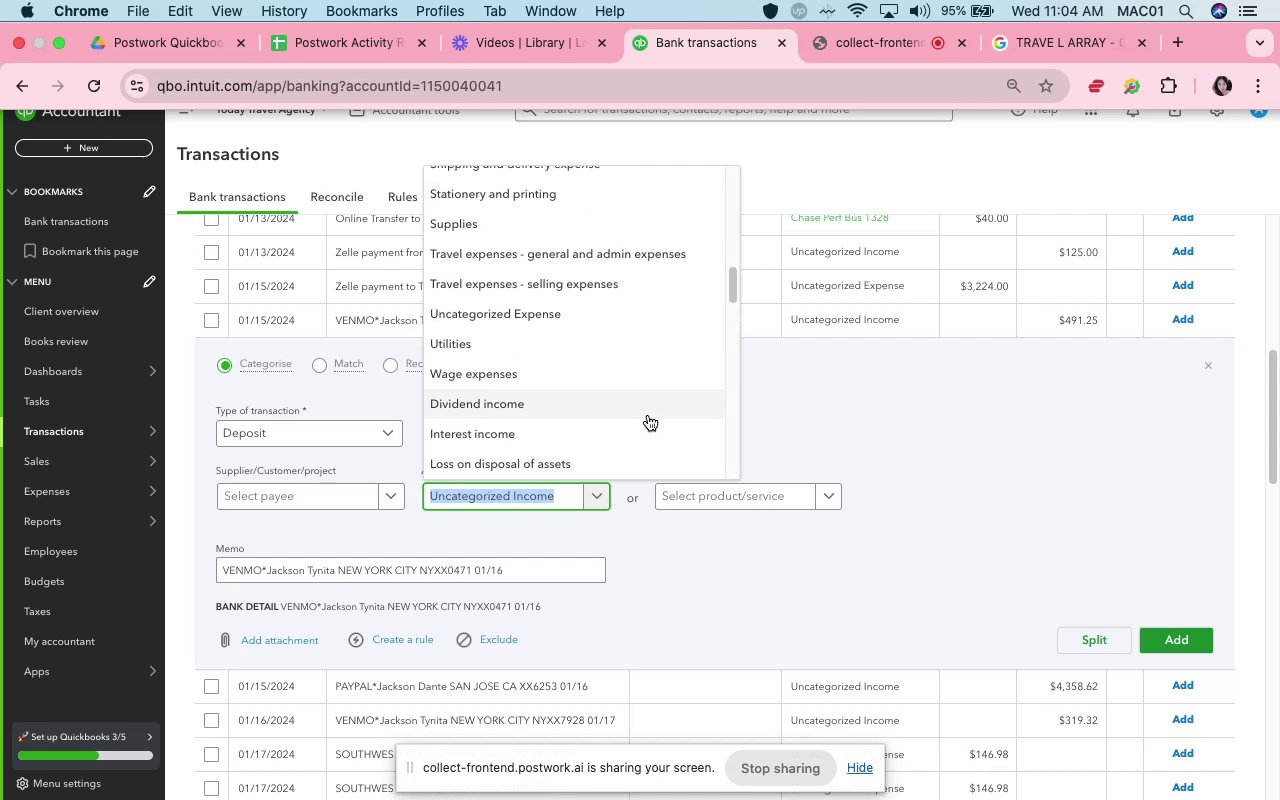 
scroll: coordinate [648, 415], scroll_direction: down, amount: 38.0
 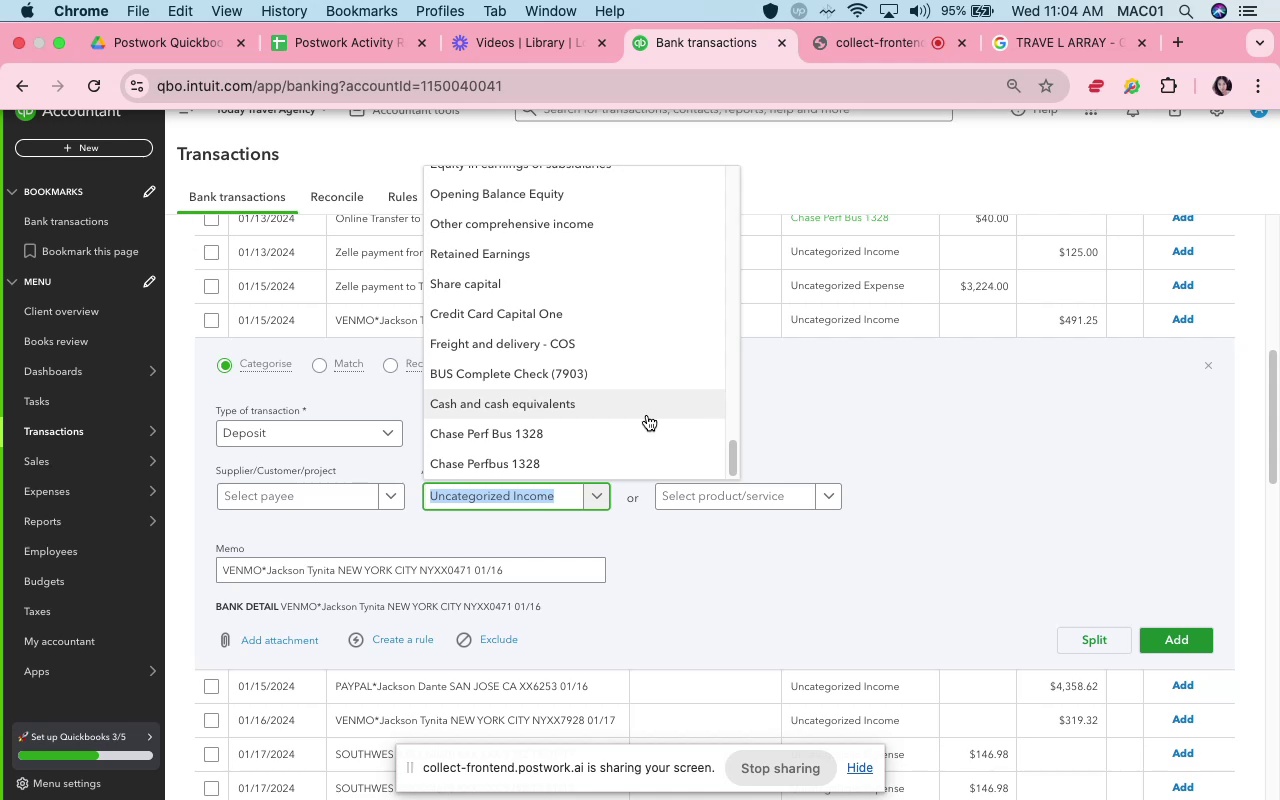 
scroll: coordinate [647, 415], scroll_direction: up, amount: 4.0
 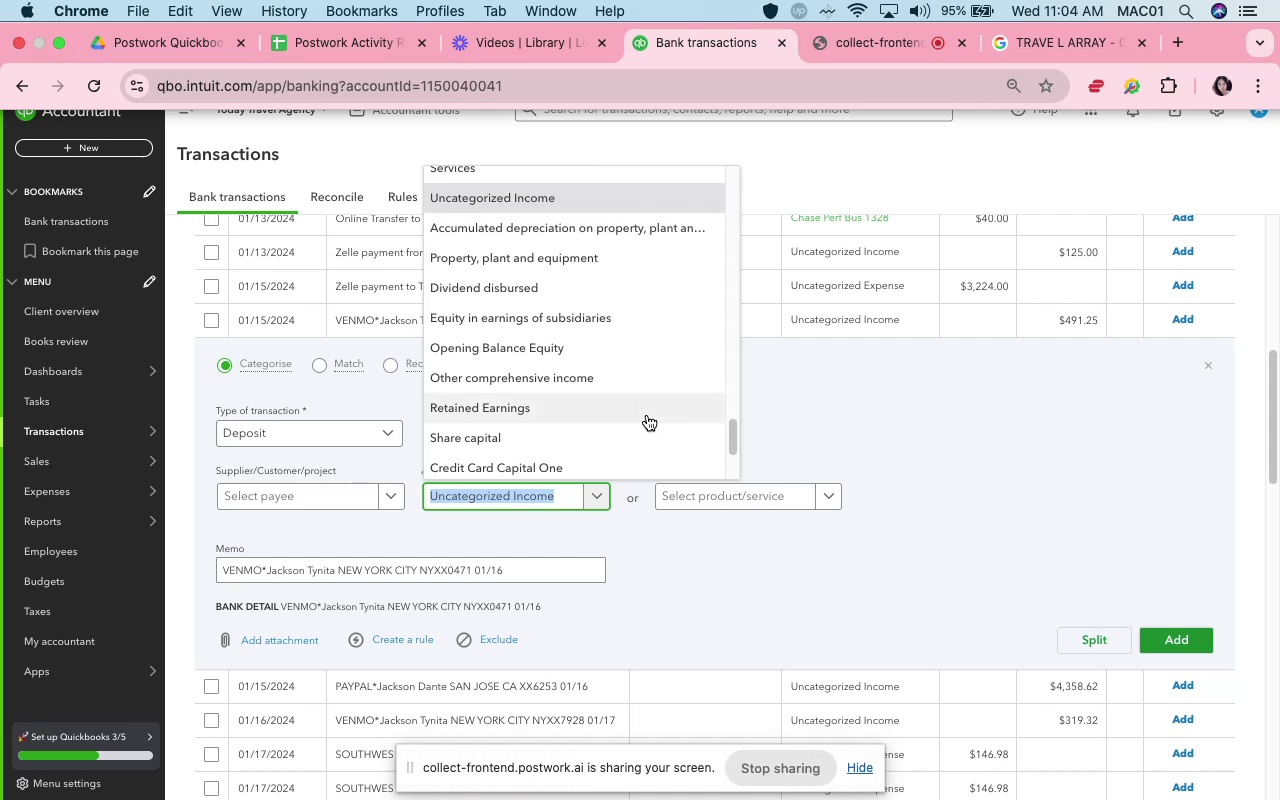 
scroll: coordinate [647, 415], scroll_direction: down, amount: 45.0
 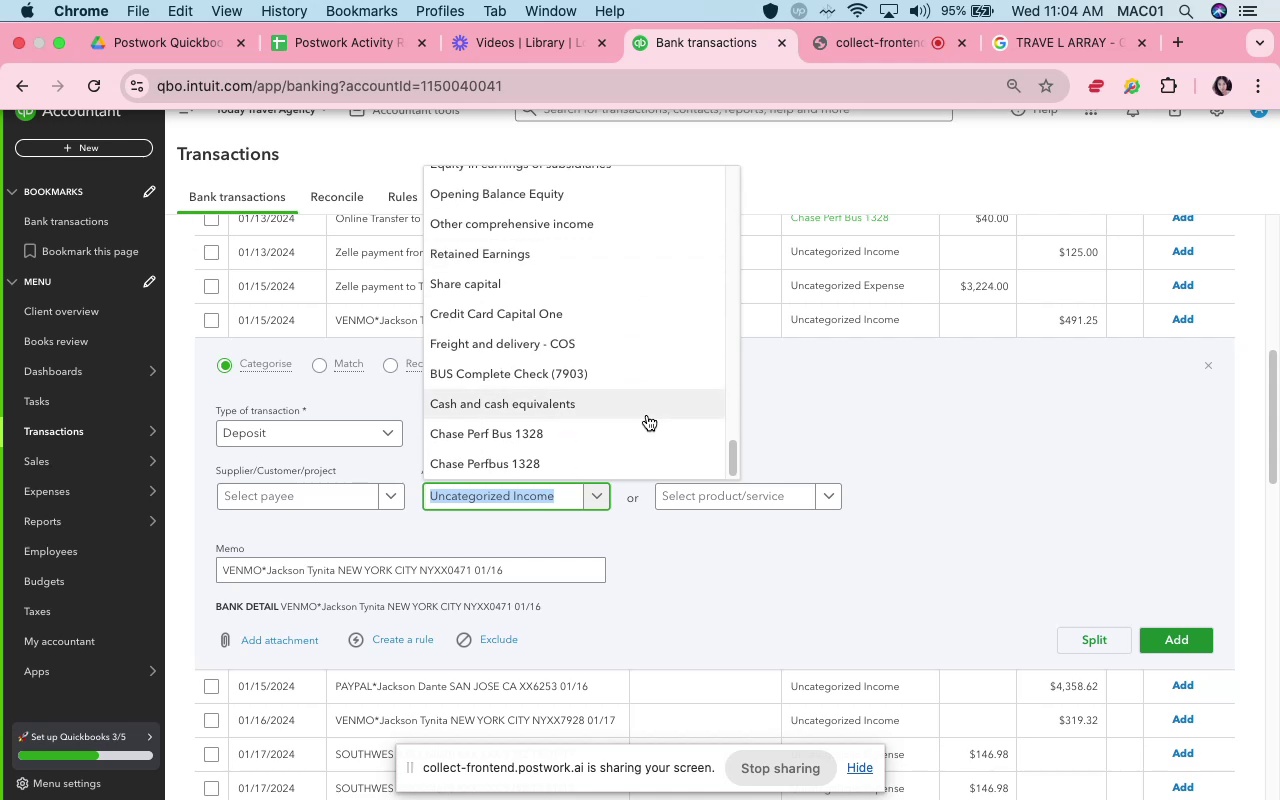 
scroll: coordinate [647, 415], scroll_direction: up, amount: 1.0
 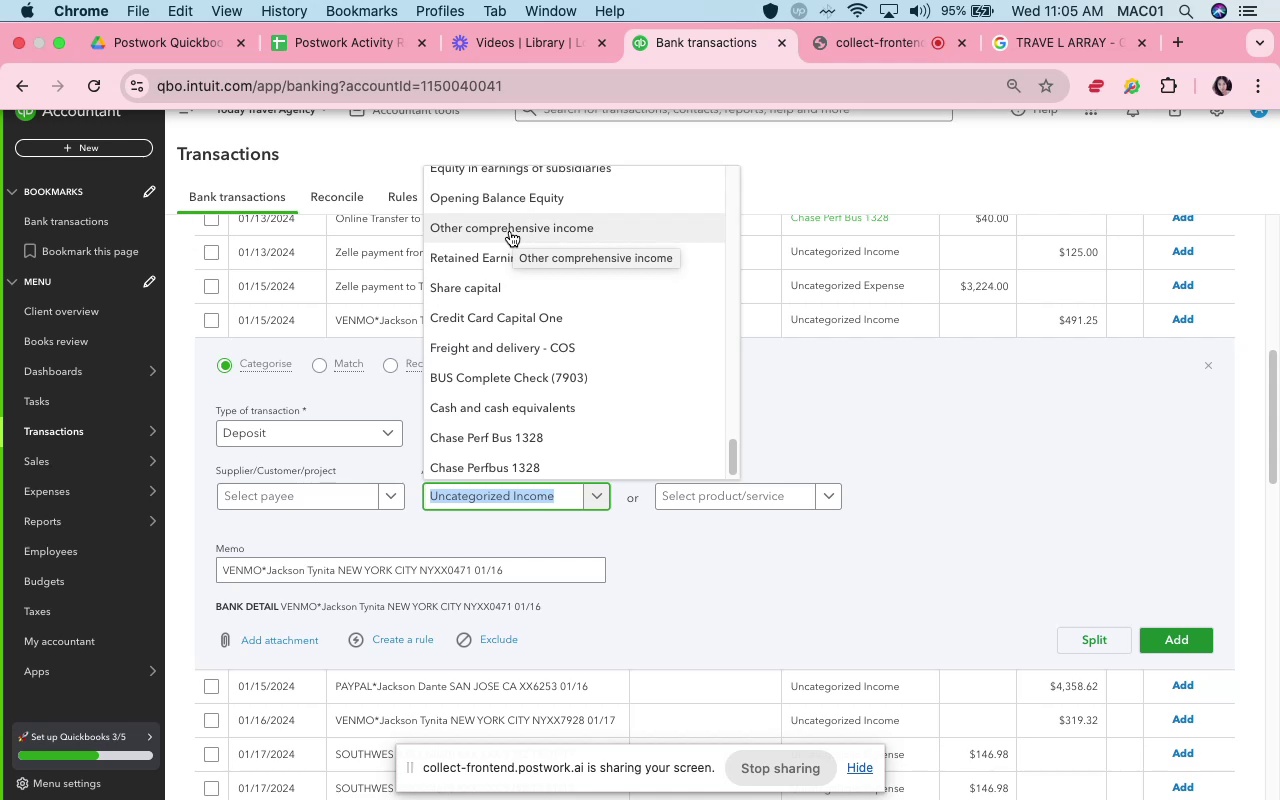 
wait(52.69)
 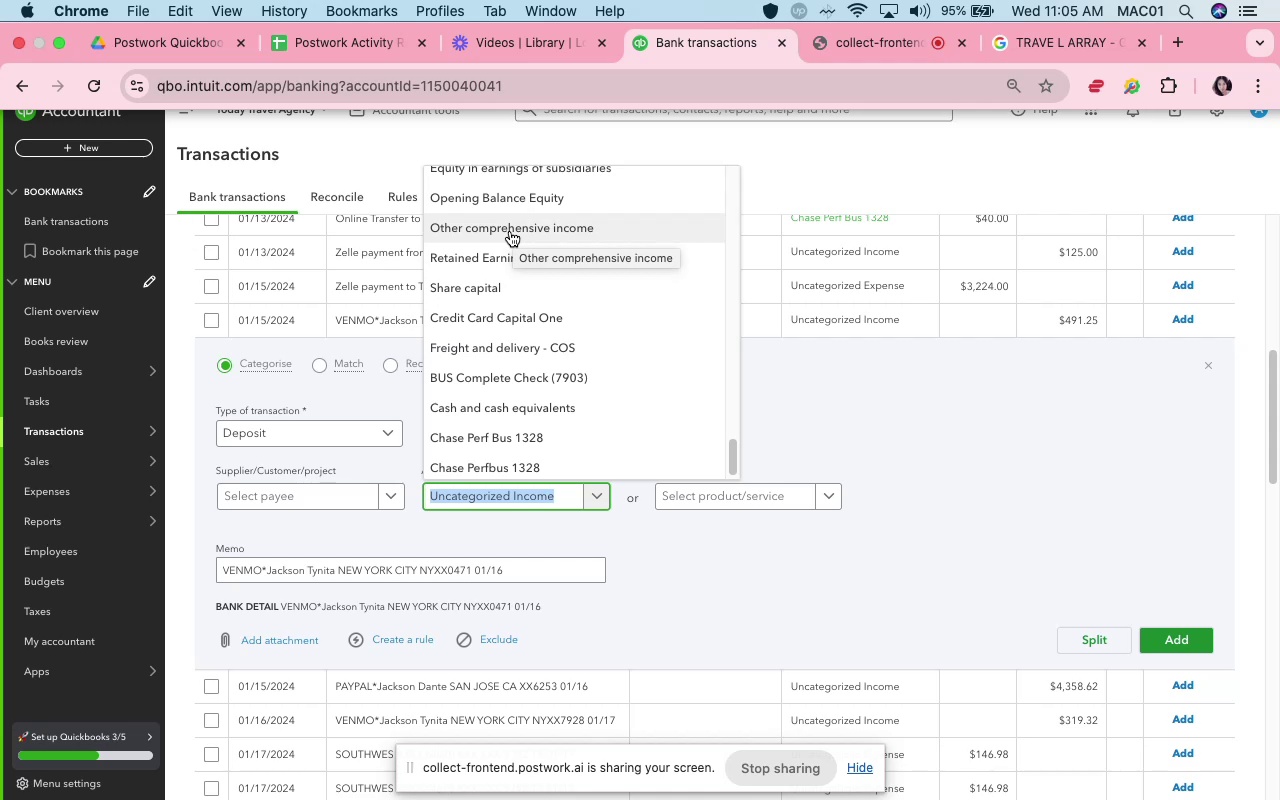 
scroll: coordinate [653, 391], scroll_direction: down, amount: 1.0
 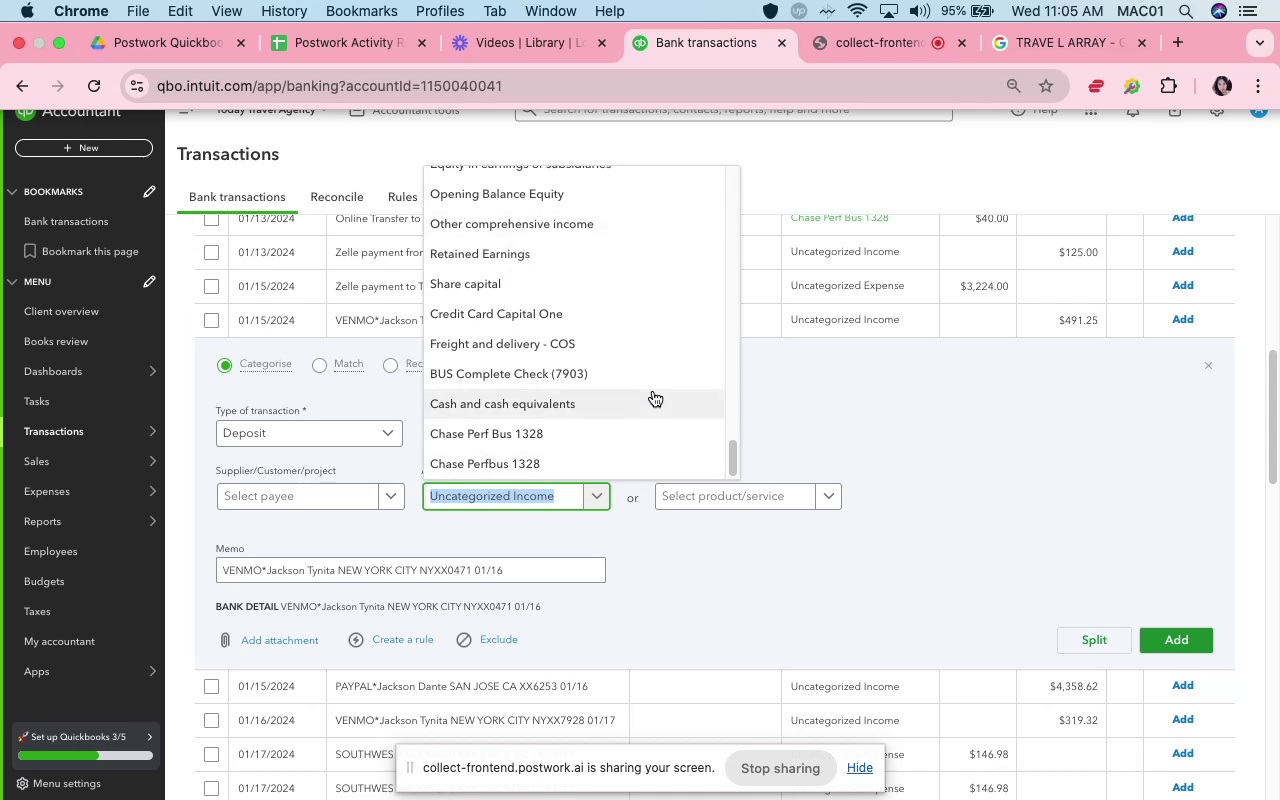 
scroll: coordinate [655, 396], scroll_direction: up, amount: 12.0
 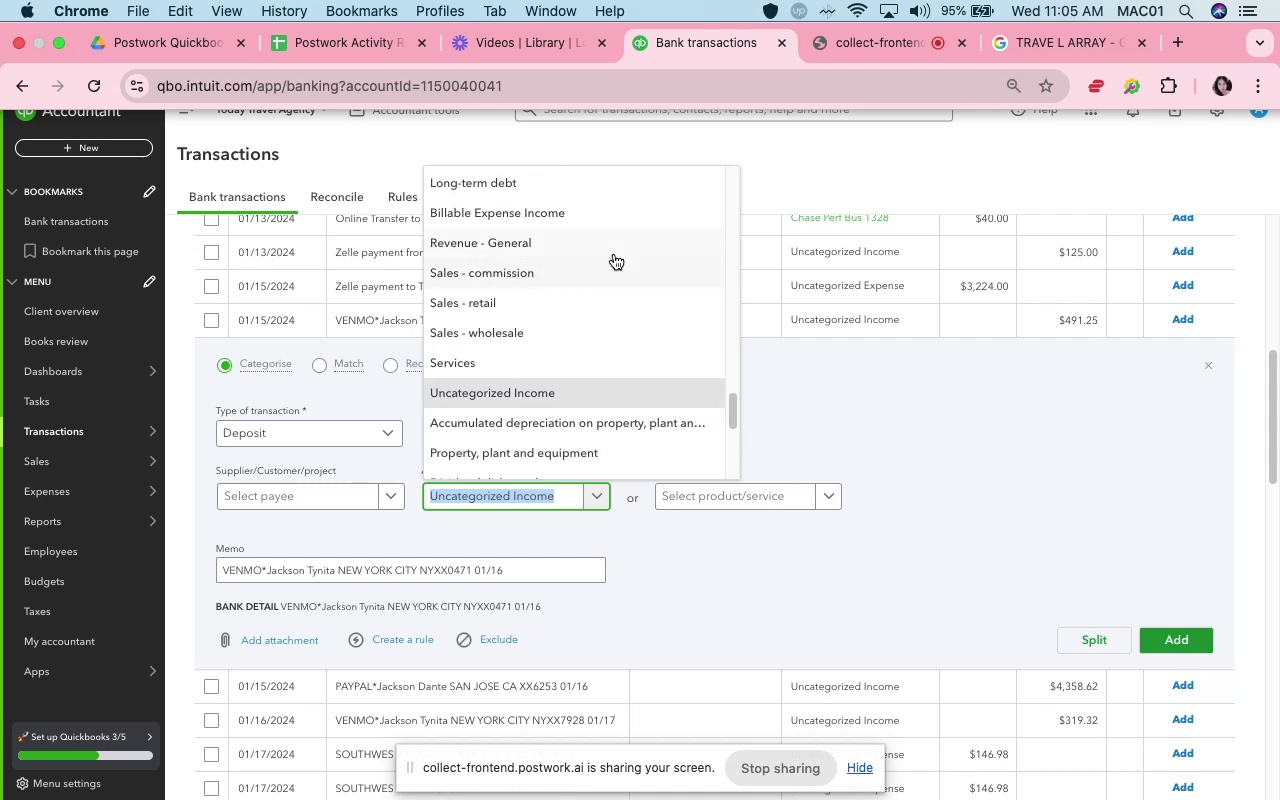 
left_click([609, 246])
 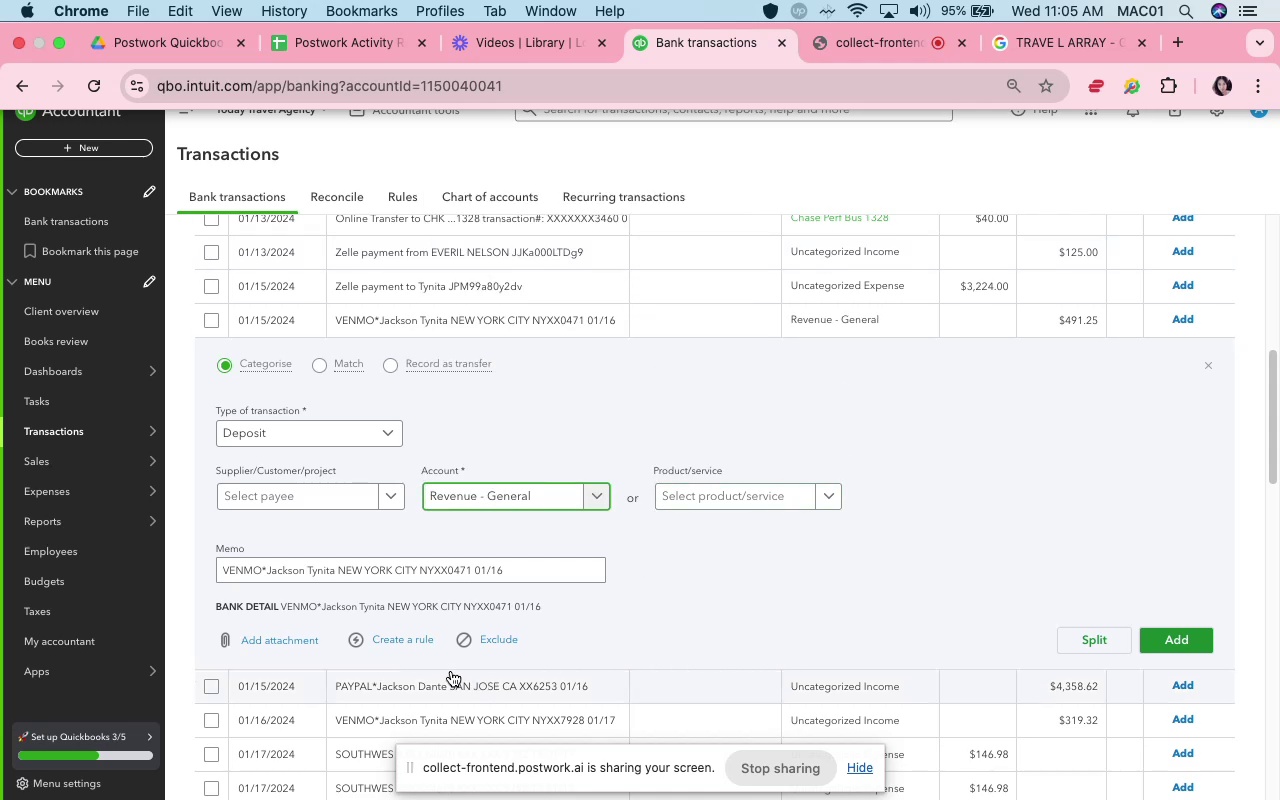 
wait(6.79)
 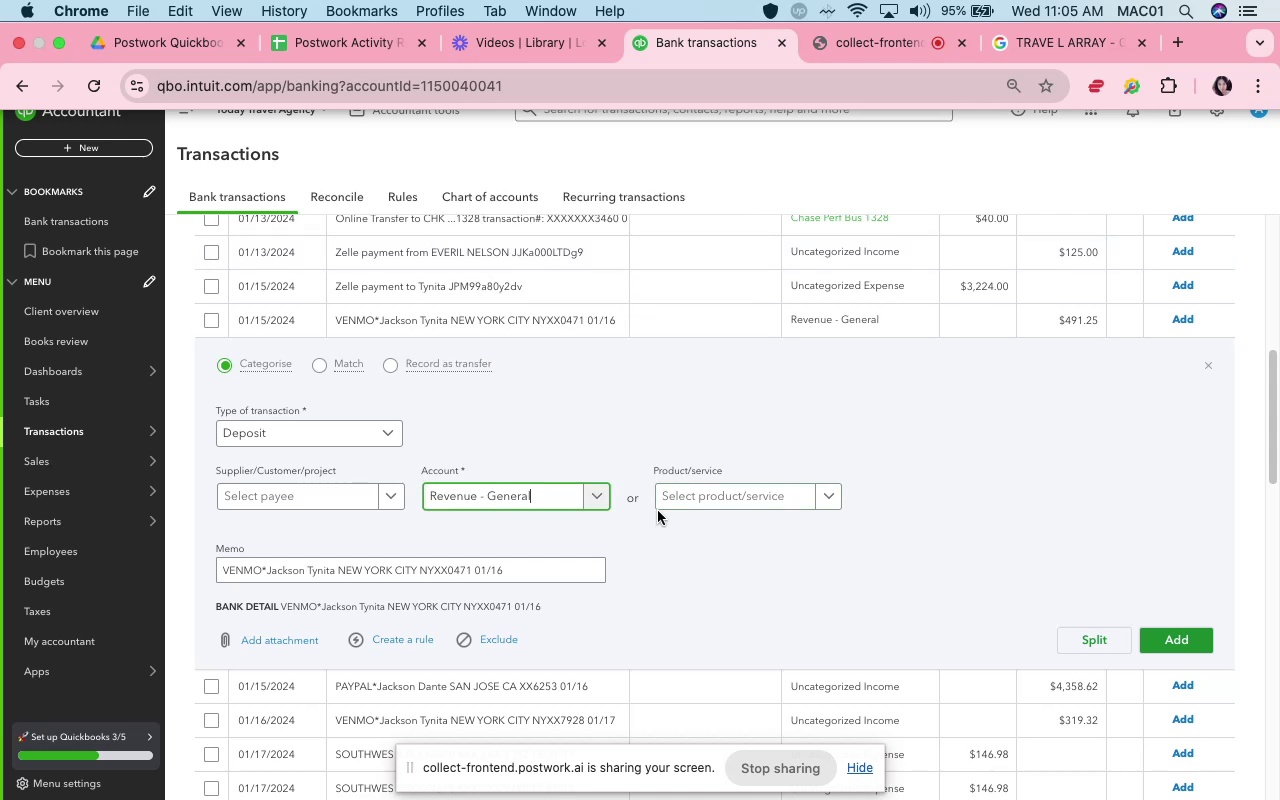 
left_click([389, 639])
 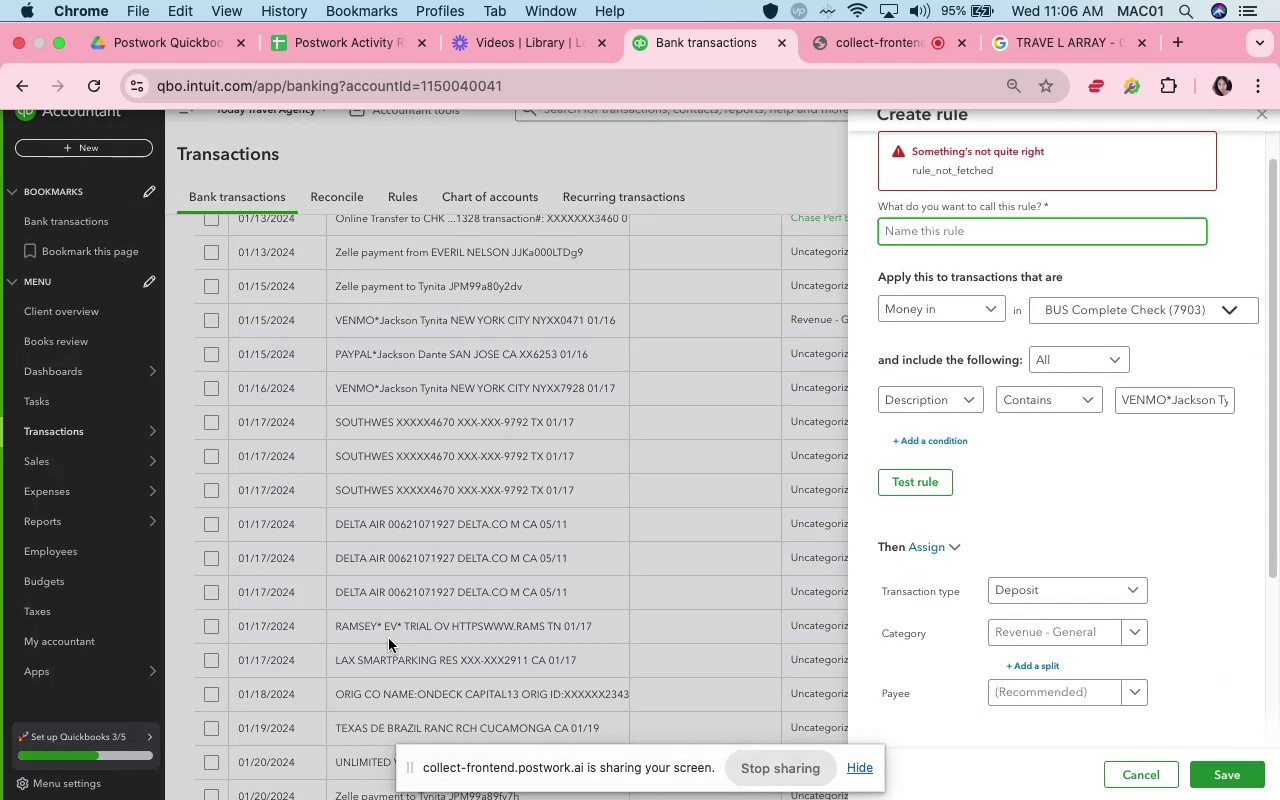 
wait(10.46)
 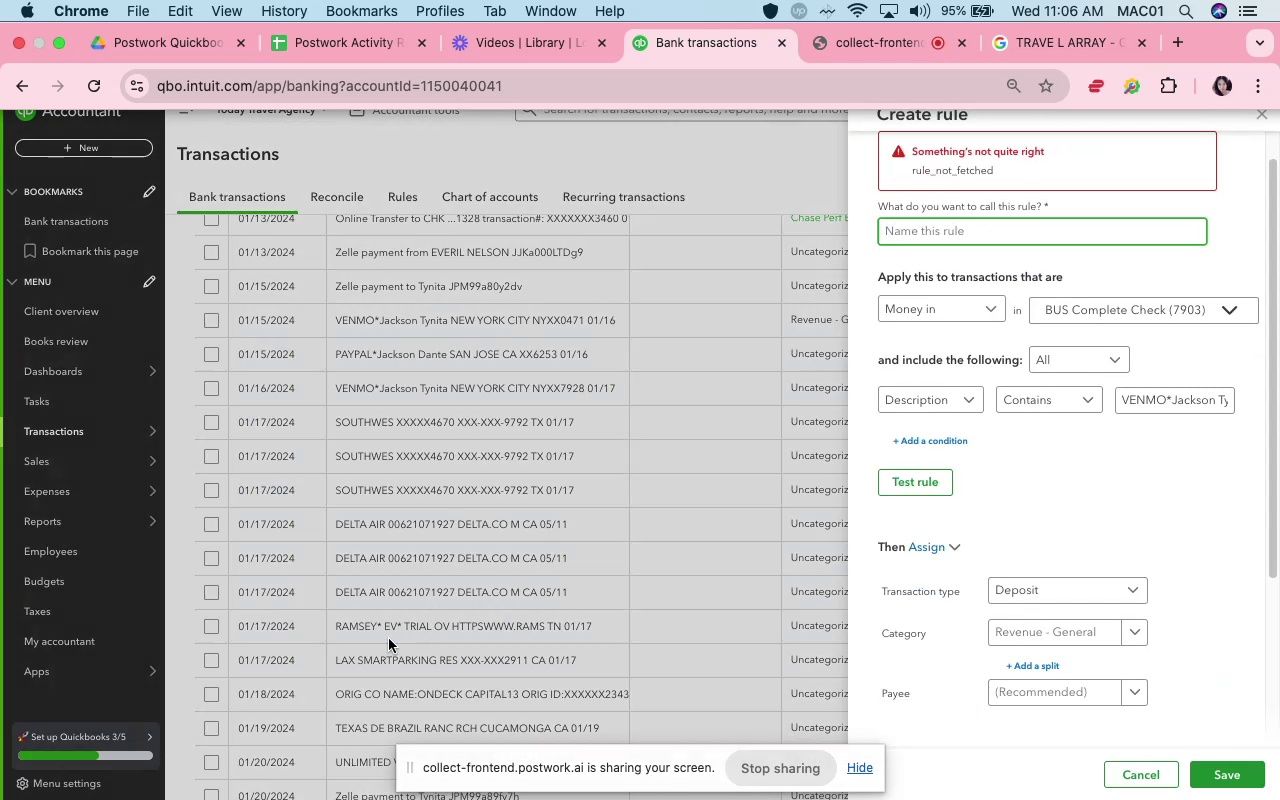 
type(tynita)
 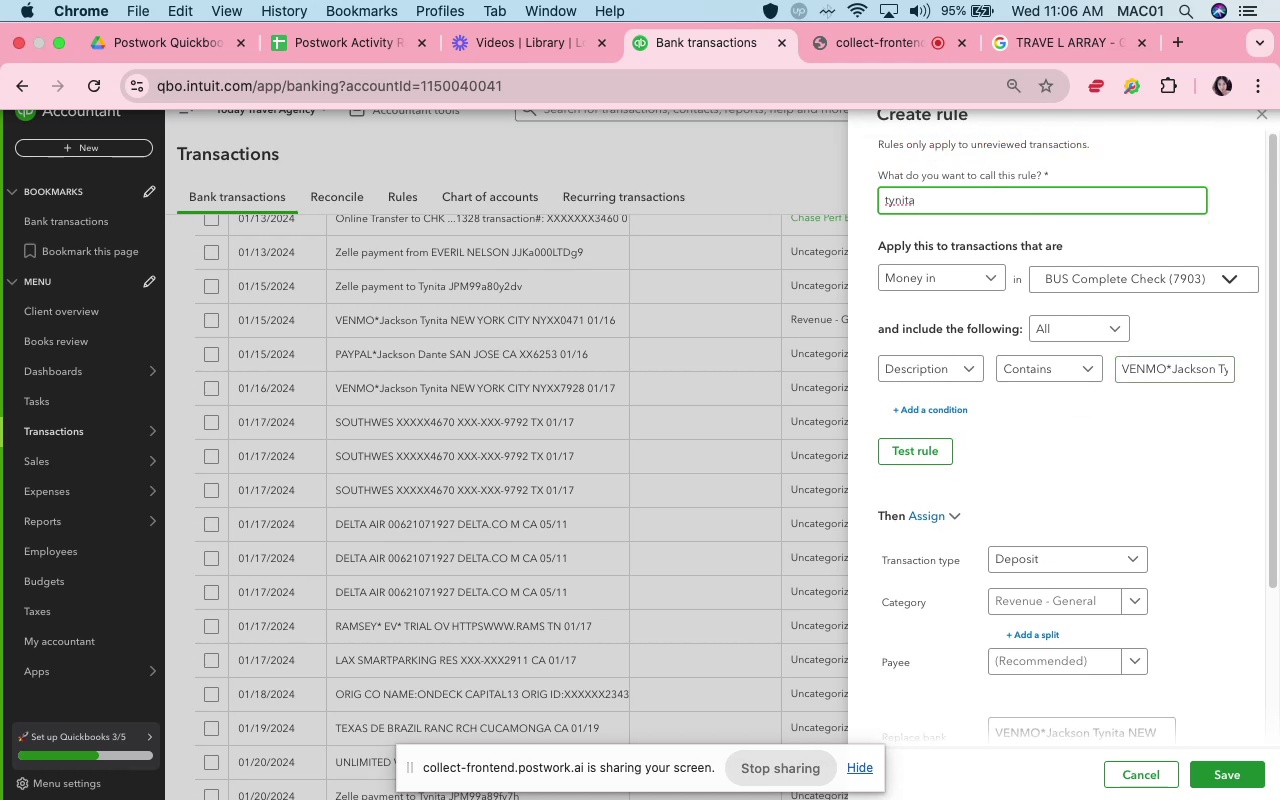 
type( jckson)
 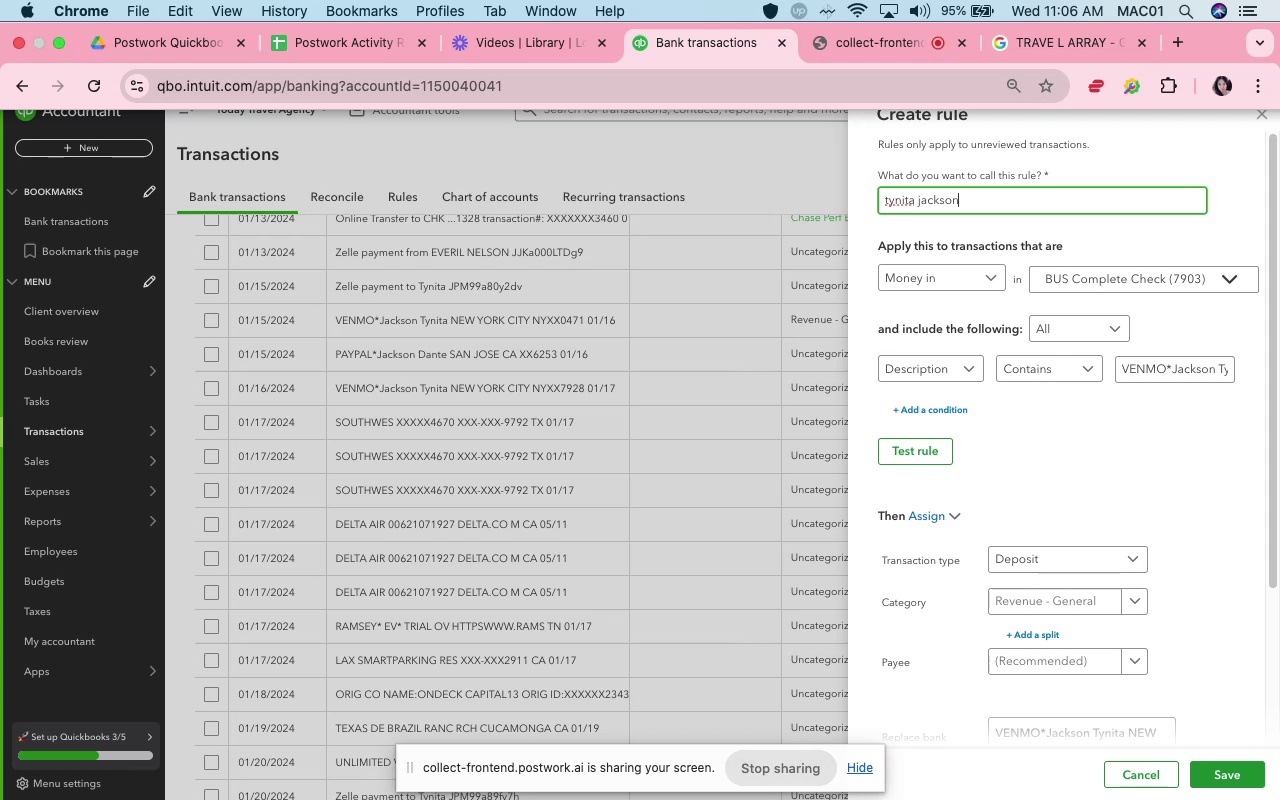 
hold_key(key=A, duration=0.36)
 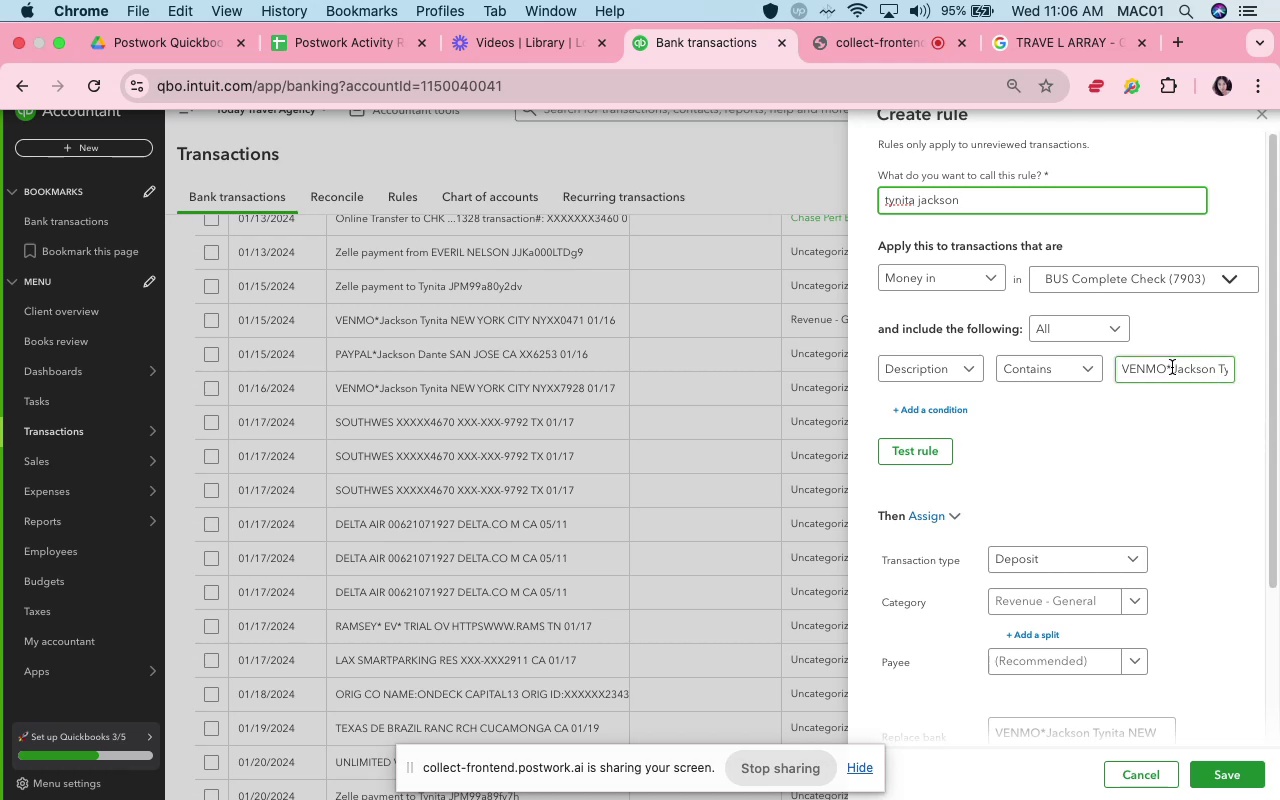 
wait(5.97)
 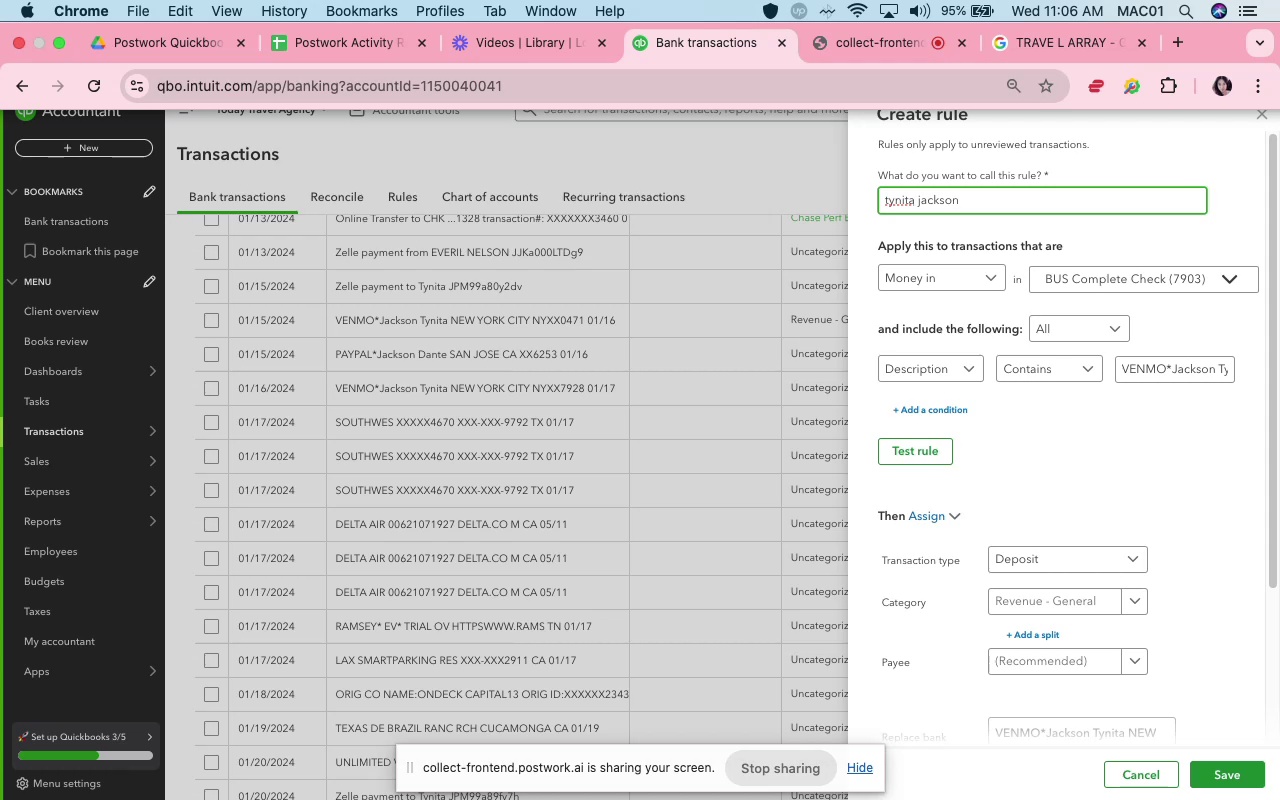 
left_click([1214, 379])
 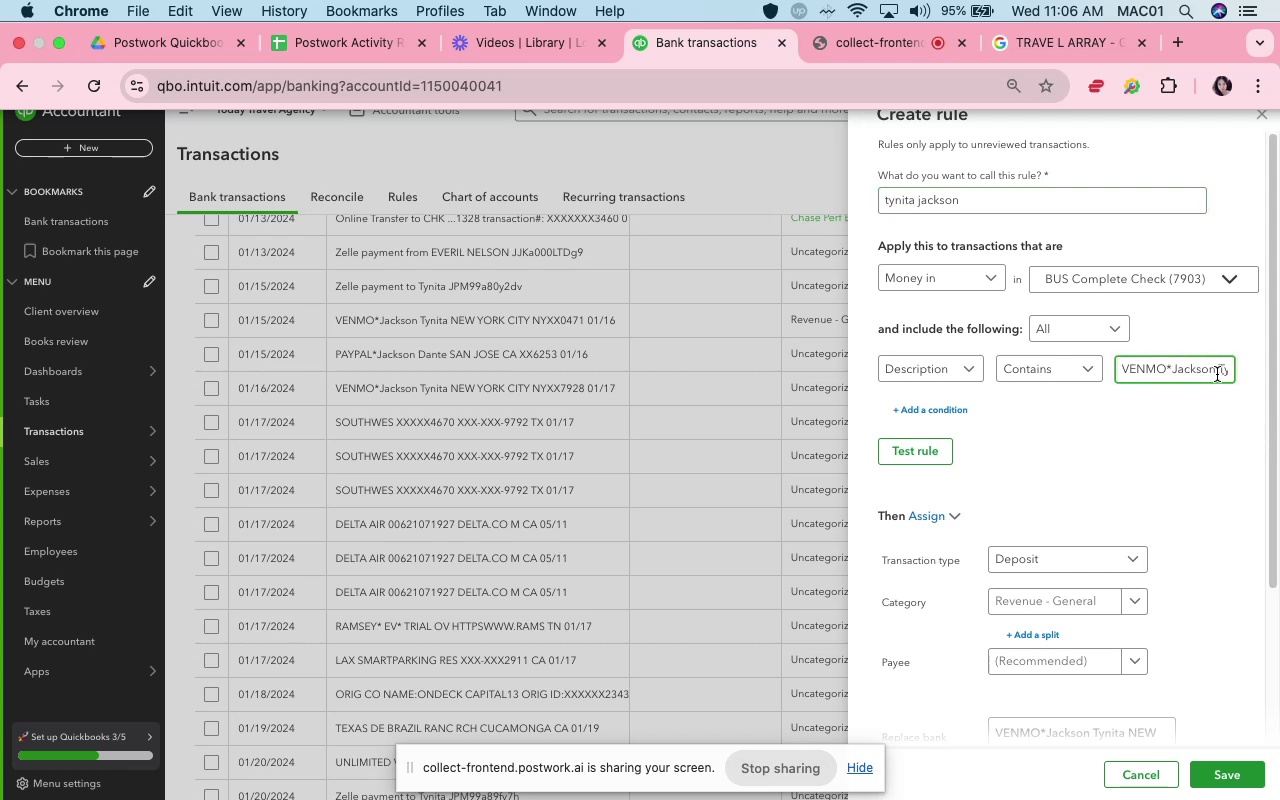 
left_click_drag(start_coordinate=[1217, 374], to_coordinate=[1227, 372])
 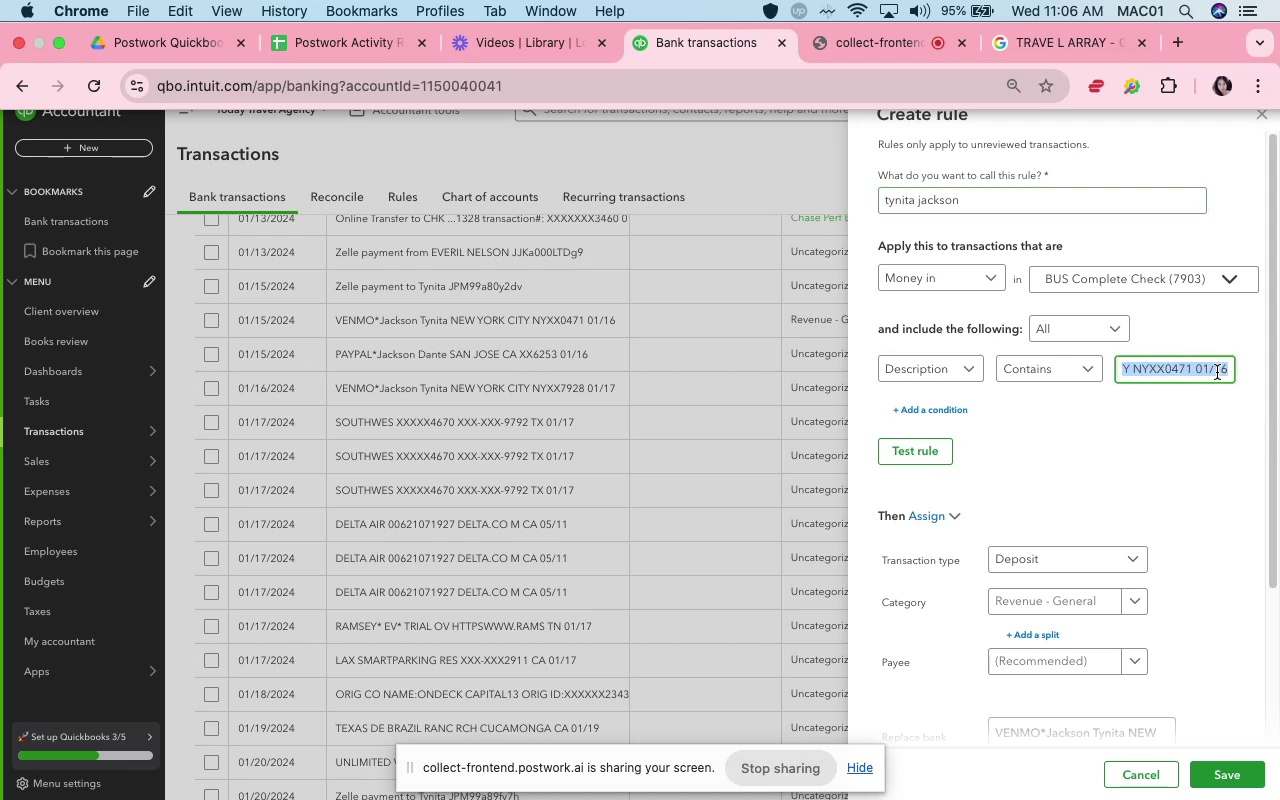 
left_click([1217, 372])
 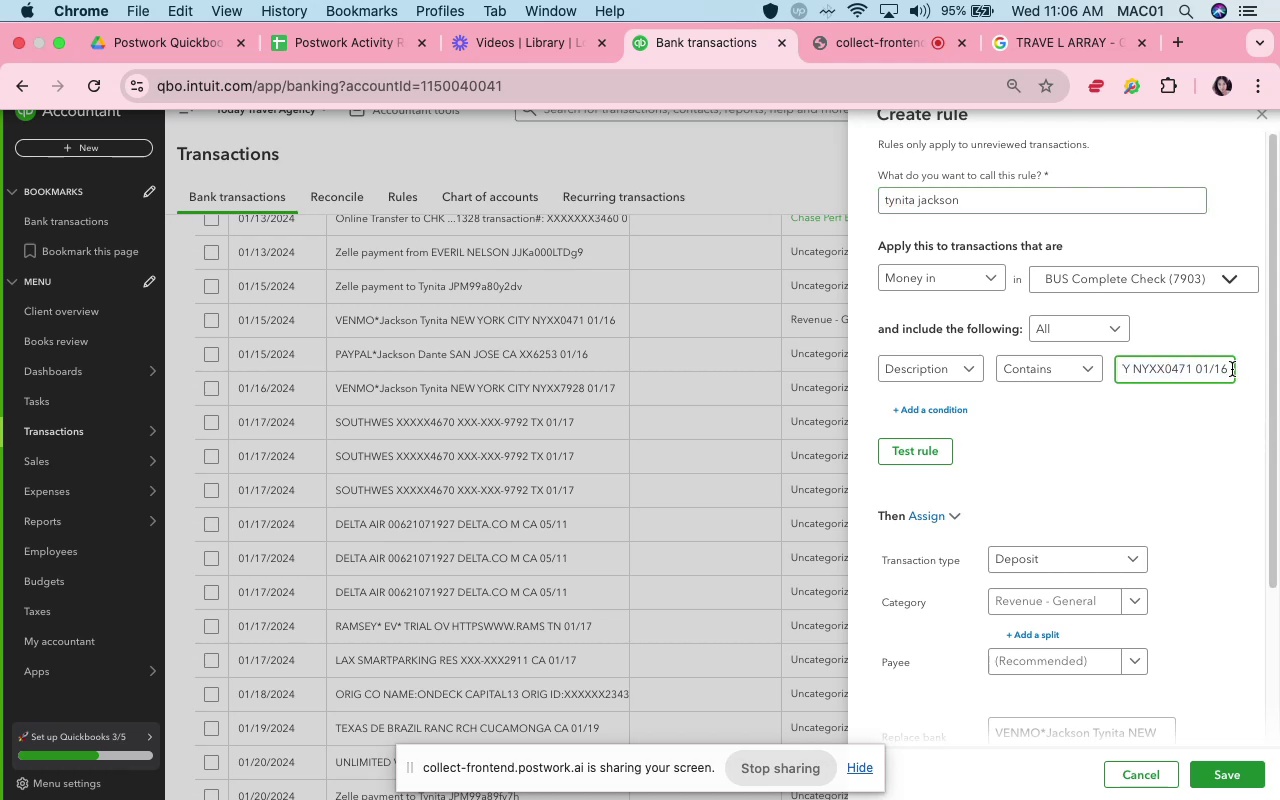 
left_click_drag(start_coordinate=[1228, 370], to_coordinate=[1214, 368])
 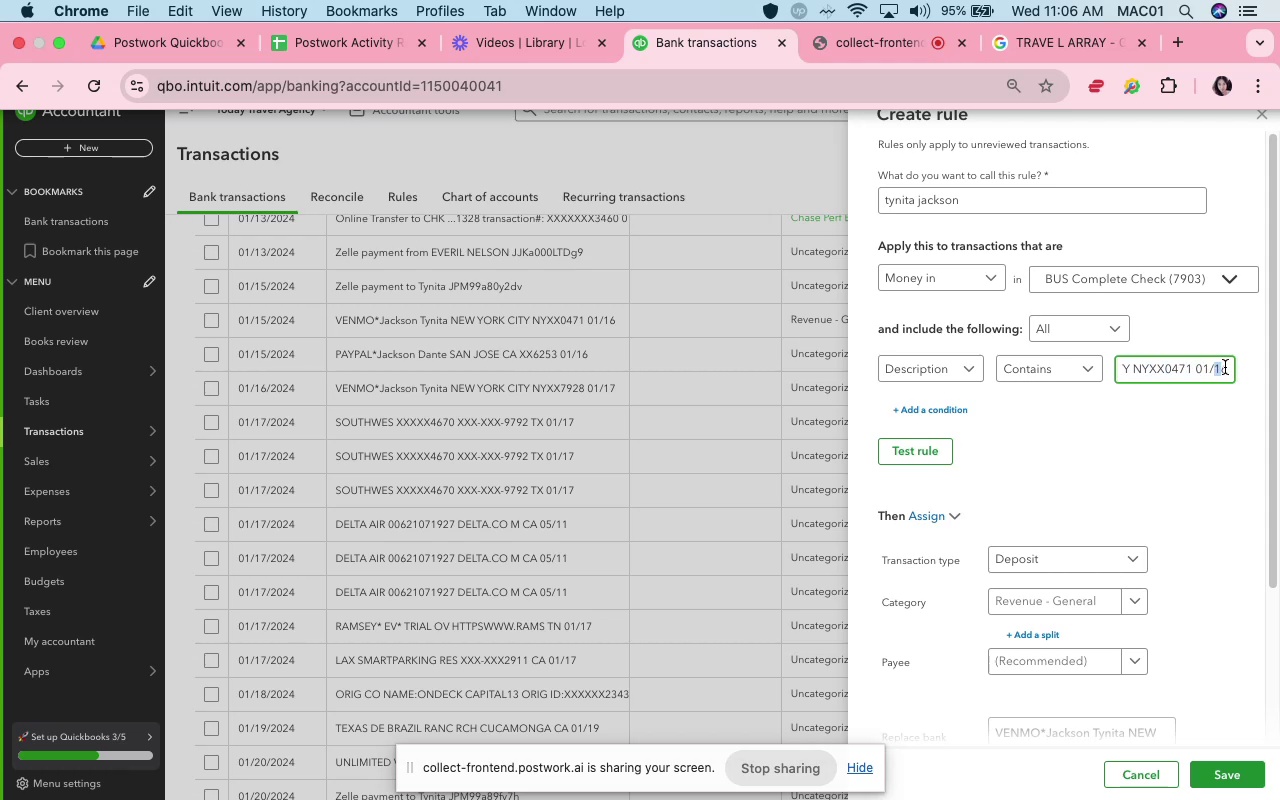 
left_click([1229, 367])
 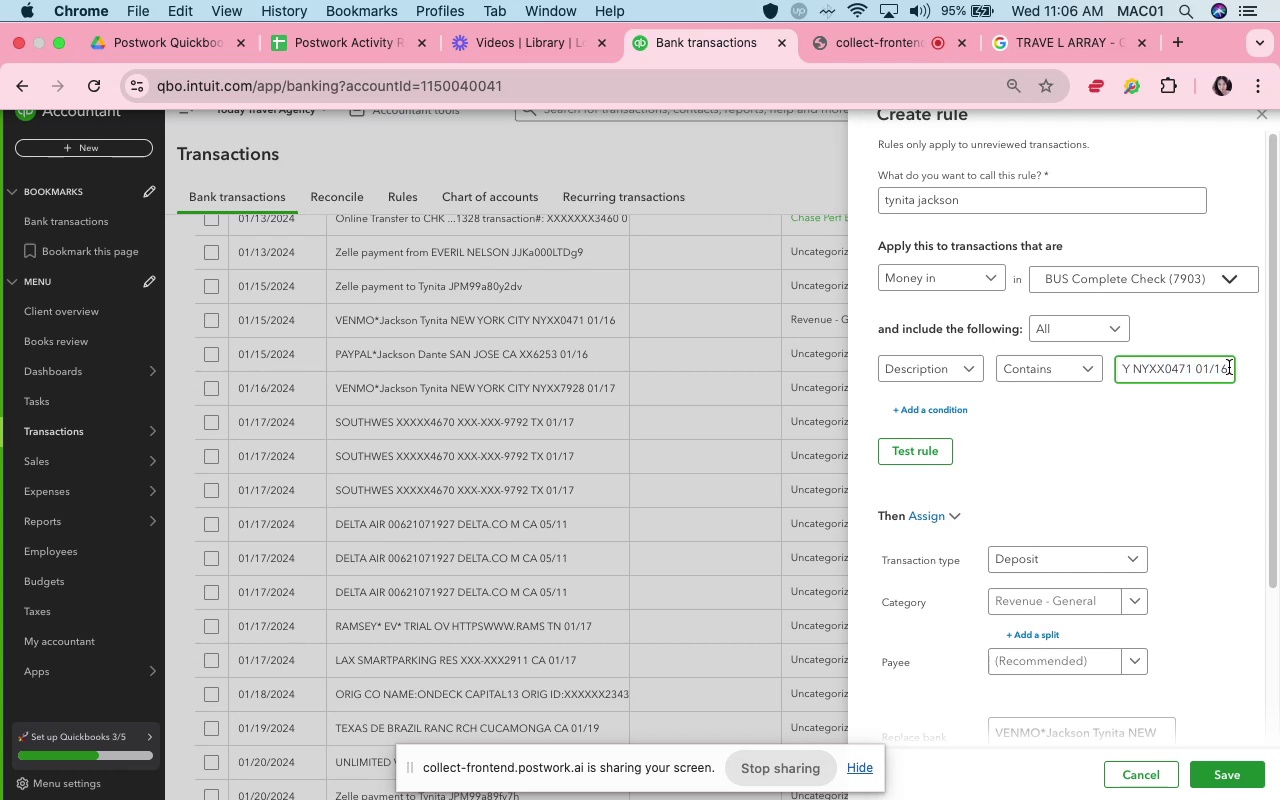 
key(Meta+Shift+ArrowLeft)
 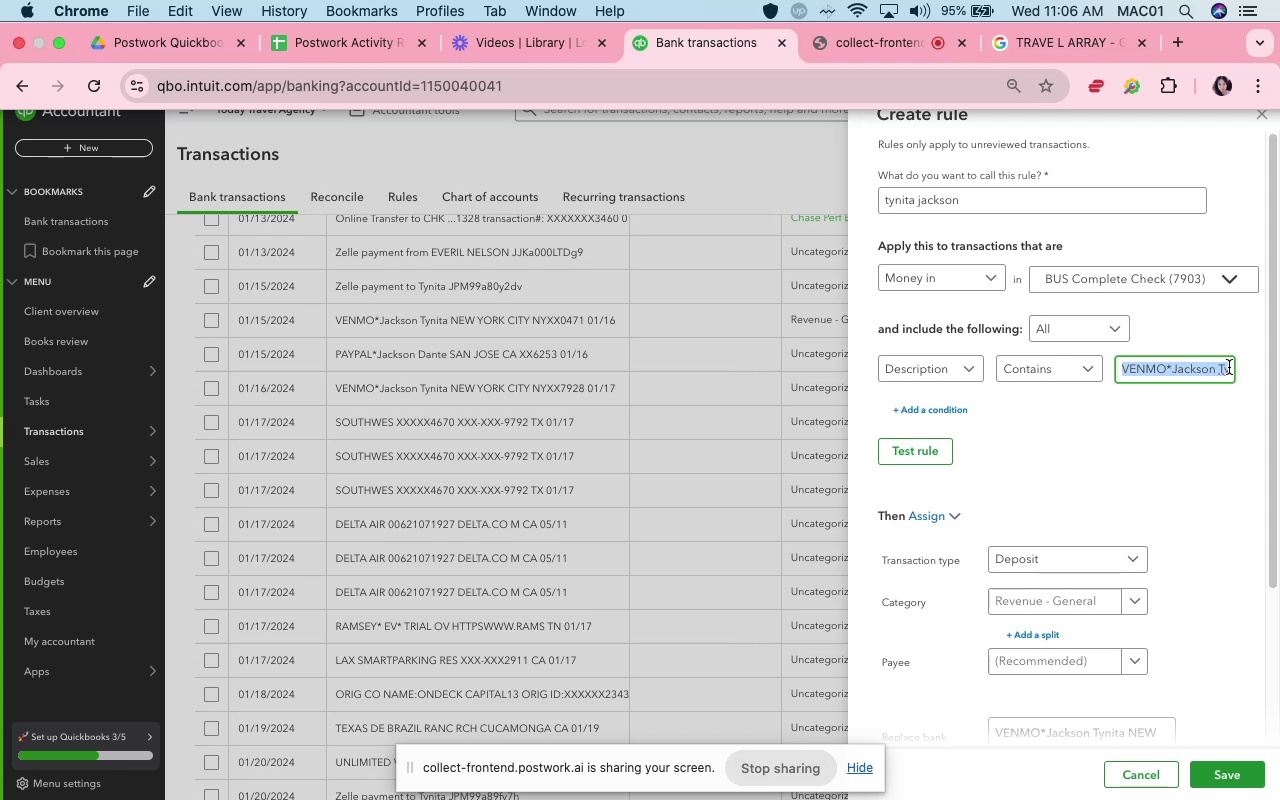 
key(Meta+Shift+ArrowRight)
 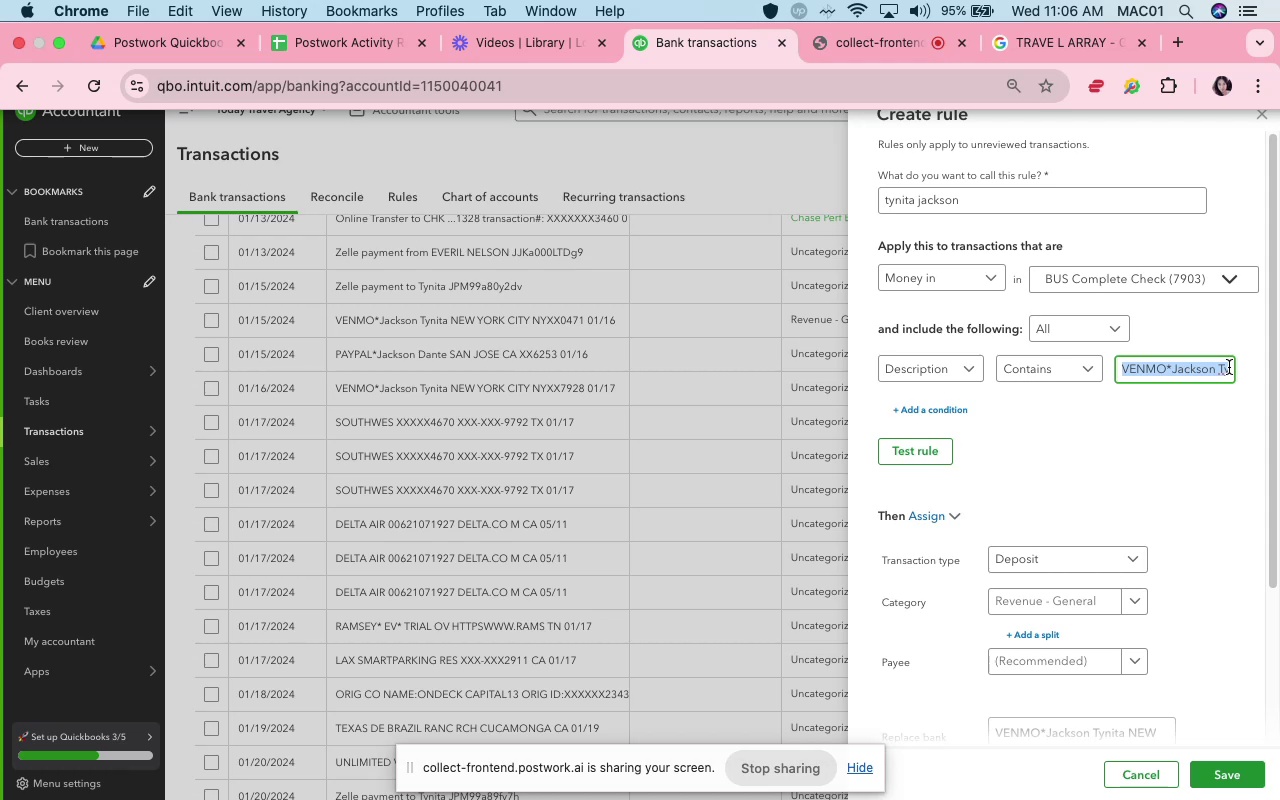 
left_click([1228, 365])
 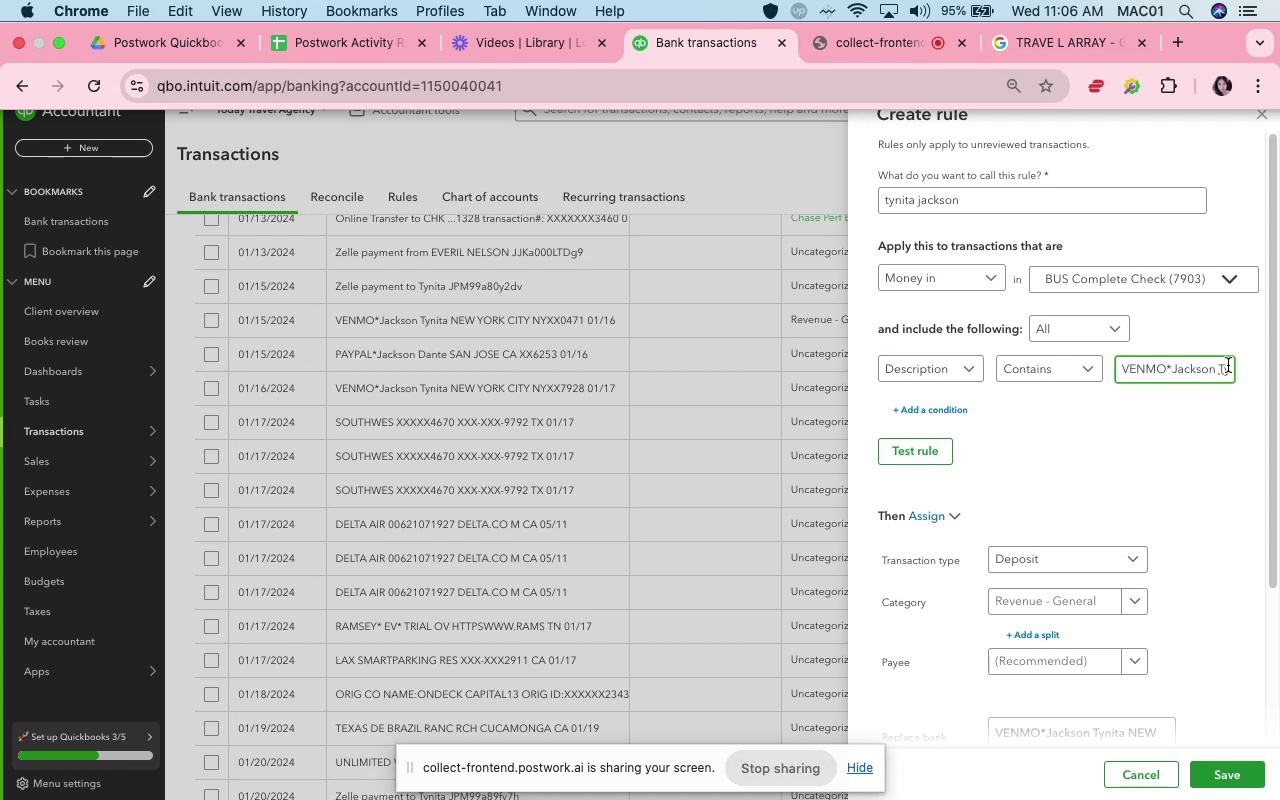 
key(ArrowRight)
 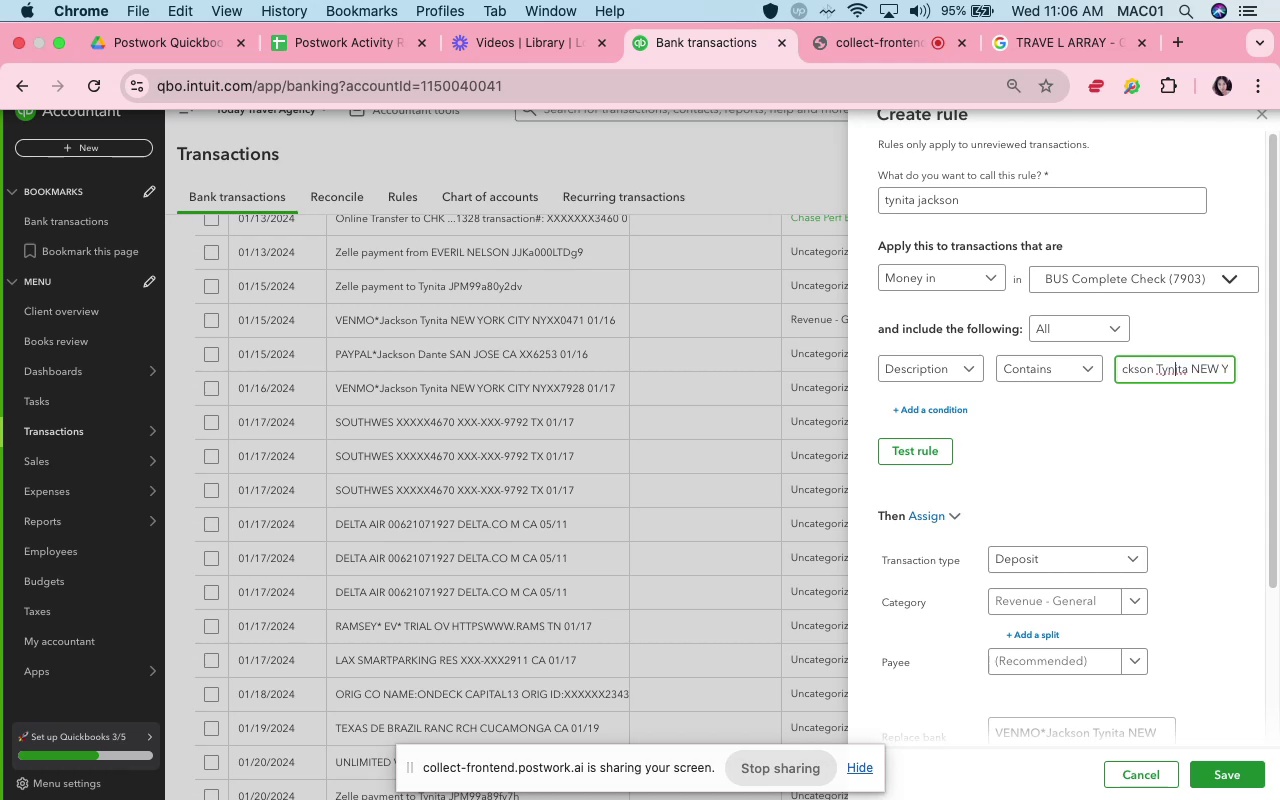 
key(ArrowRight)
 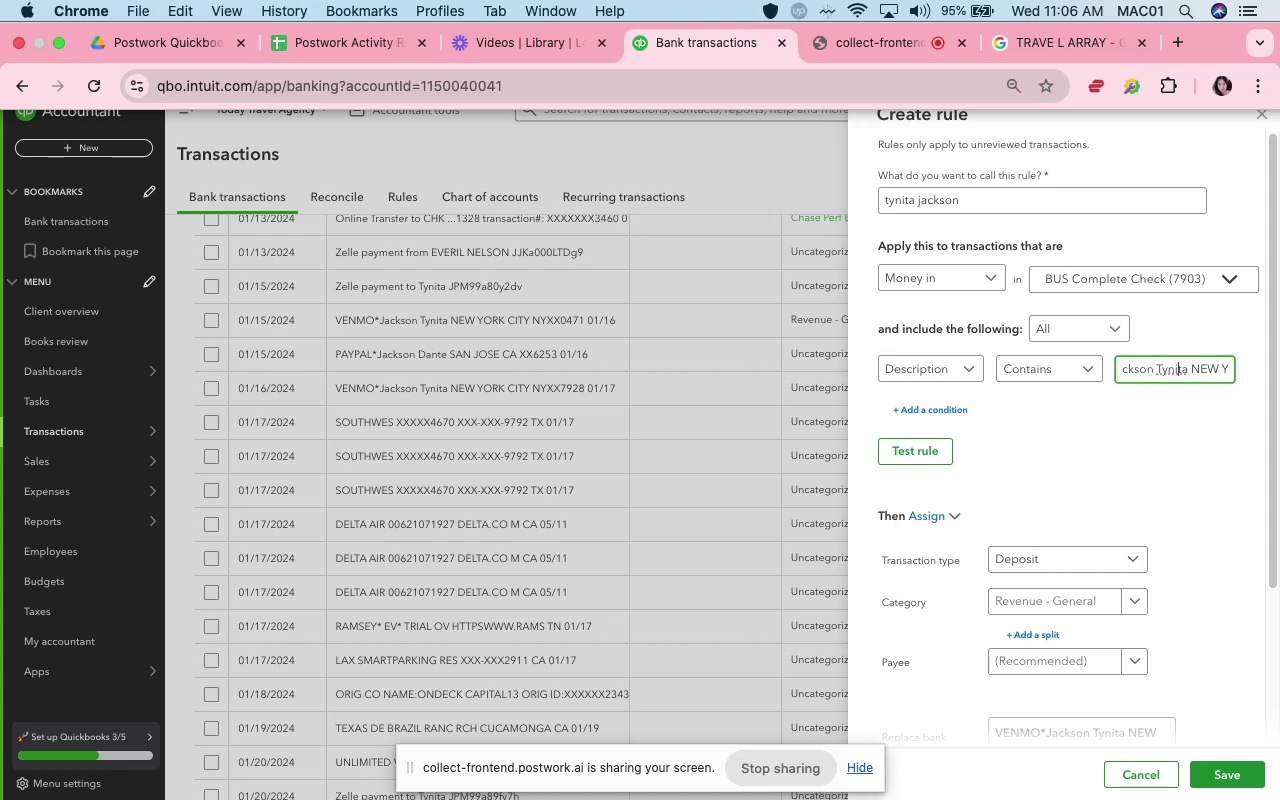 
key(ArrowRight)
 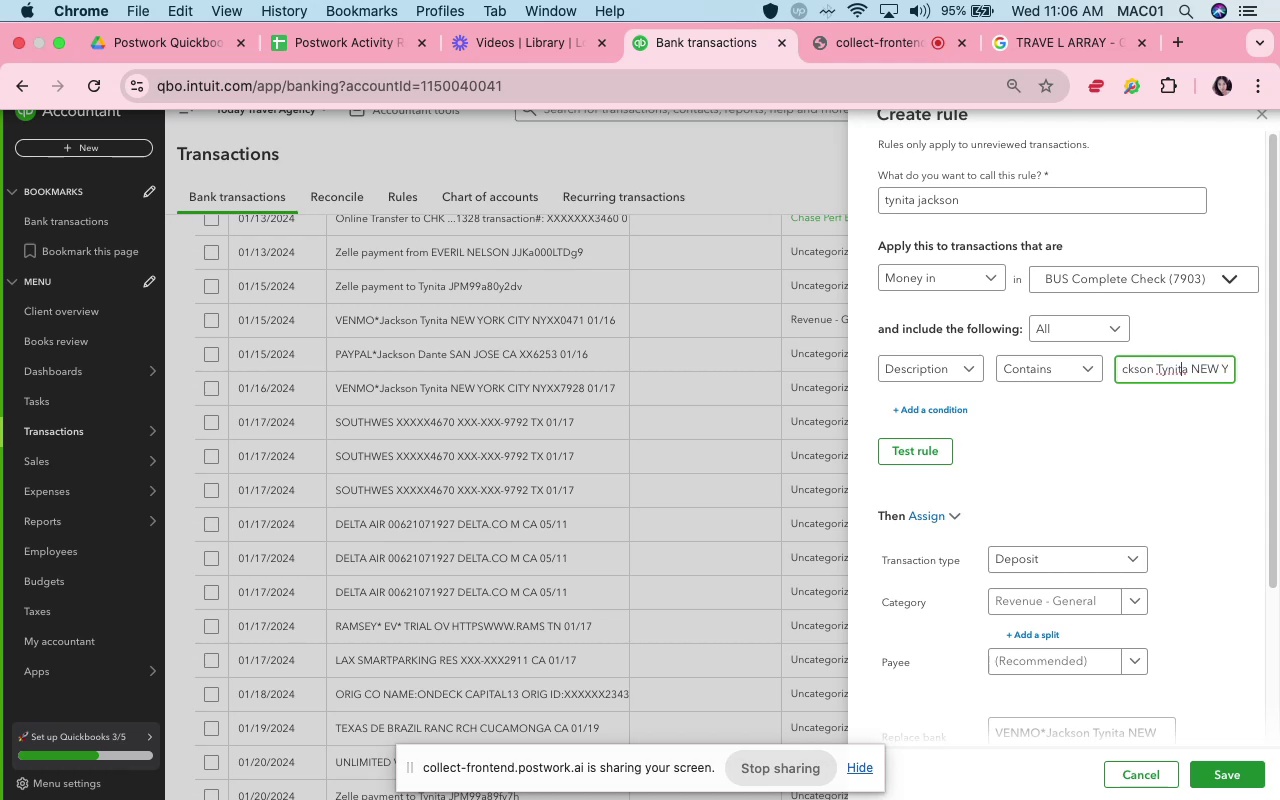 
key(ArrowRight)
 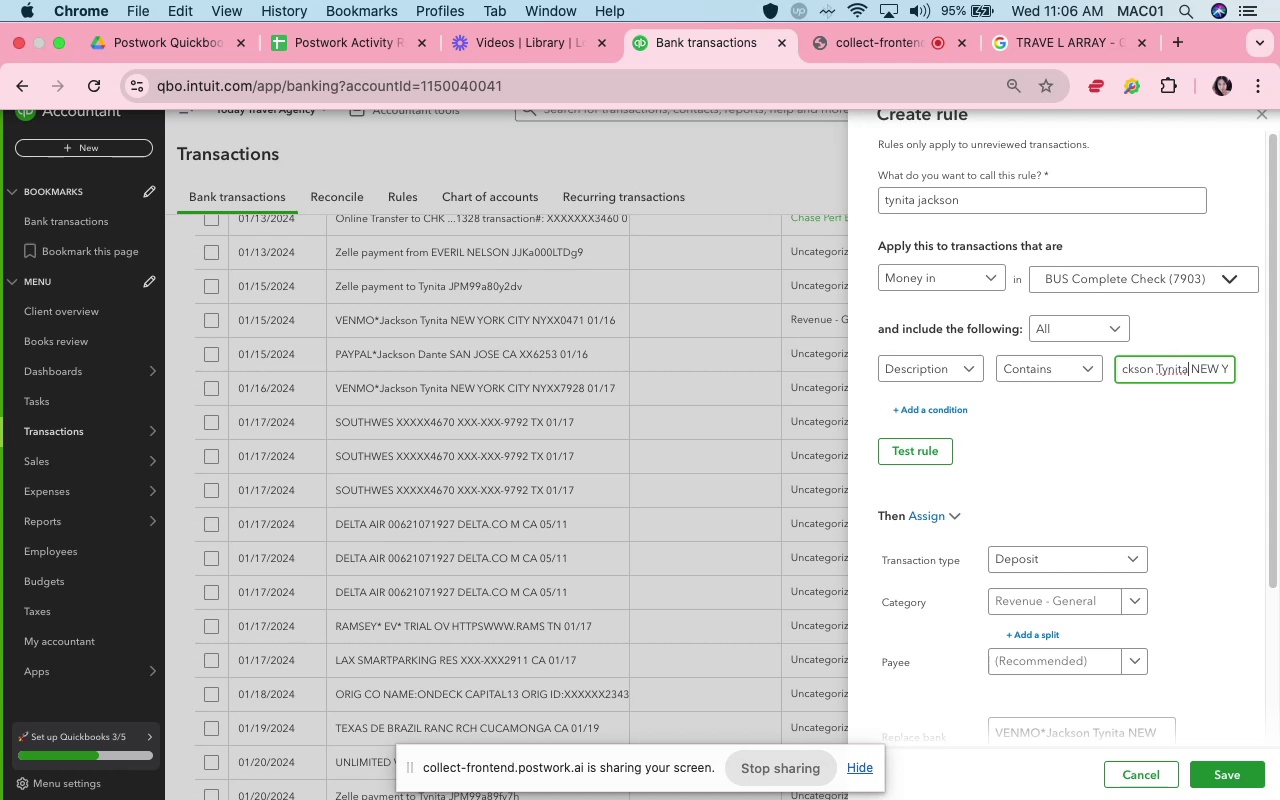 
key(Meta+Shift+ArrowRight)
 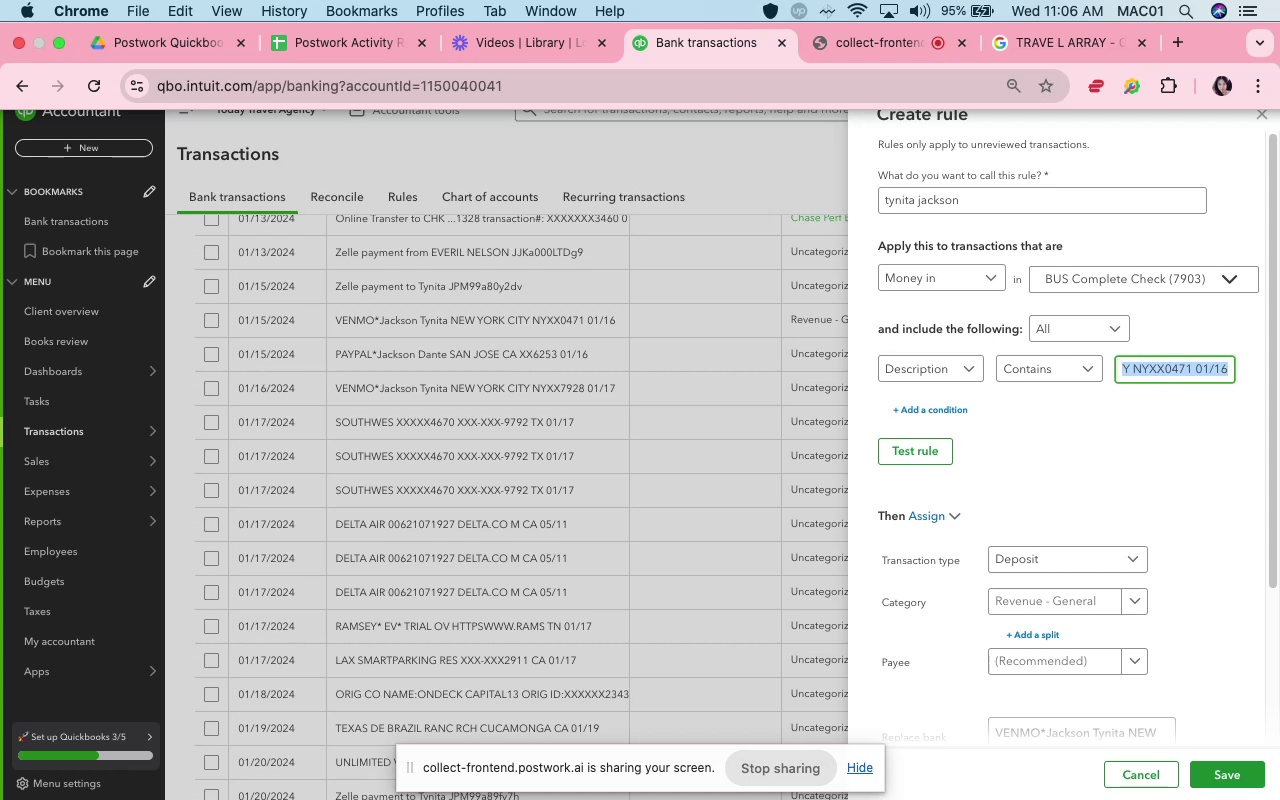 
key(Backspace)
 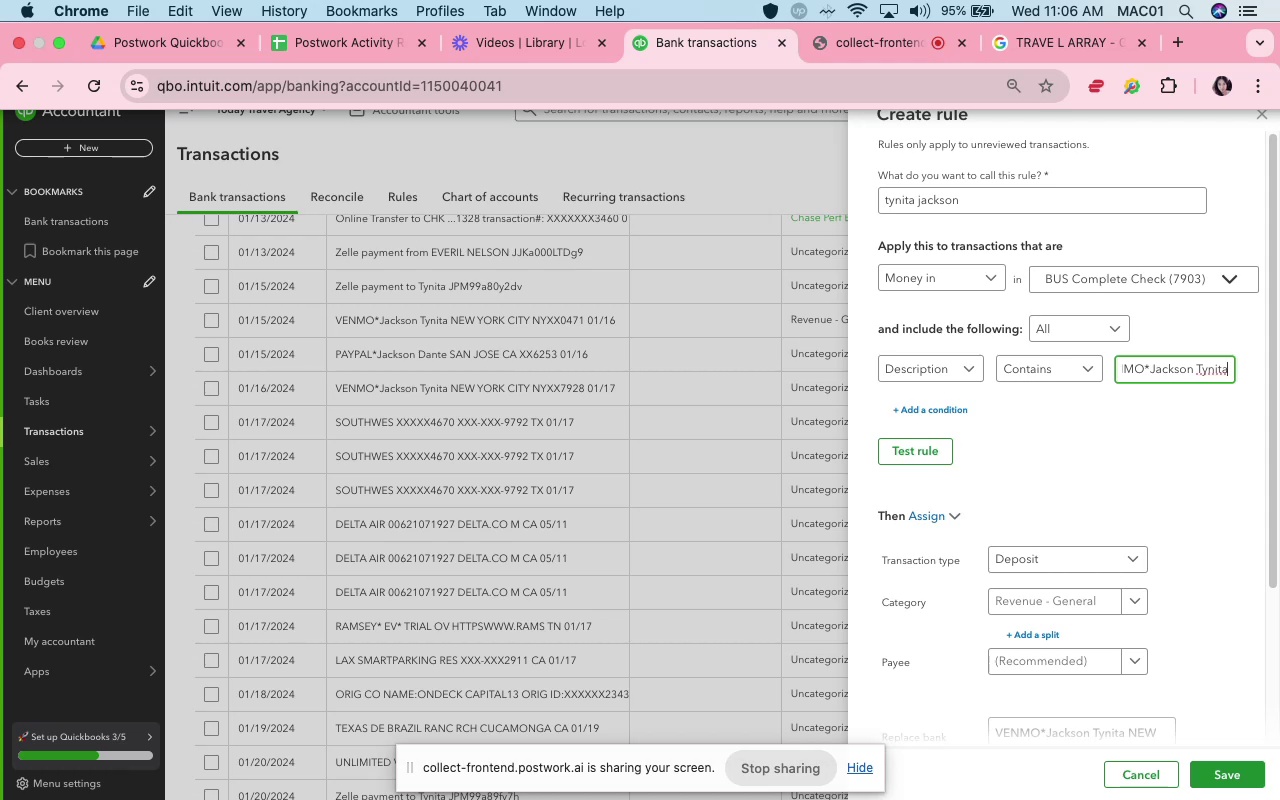 
wait(11.37)
 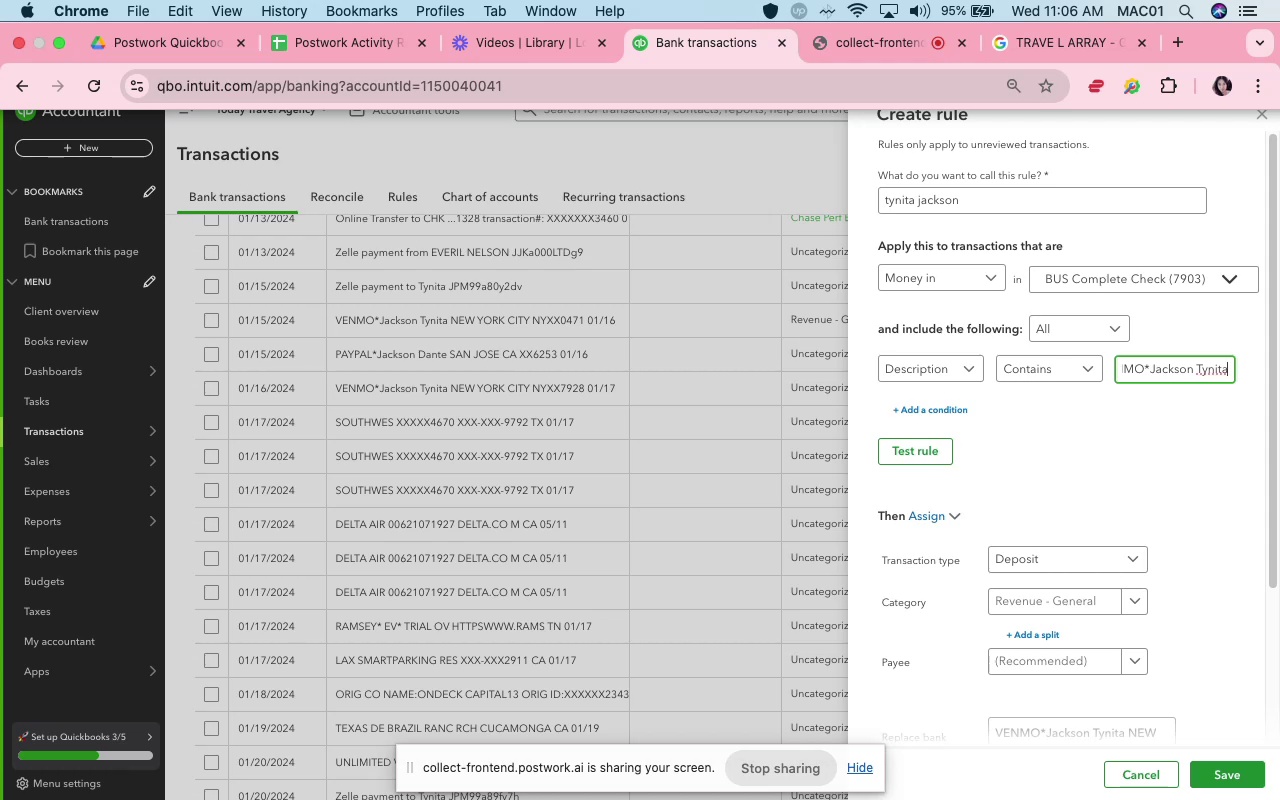 
left_click([1198, 787])
 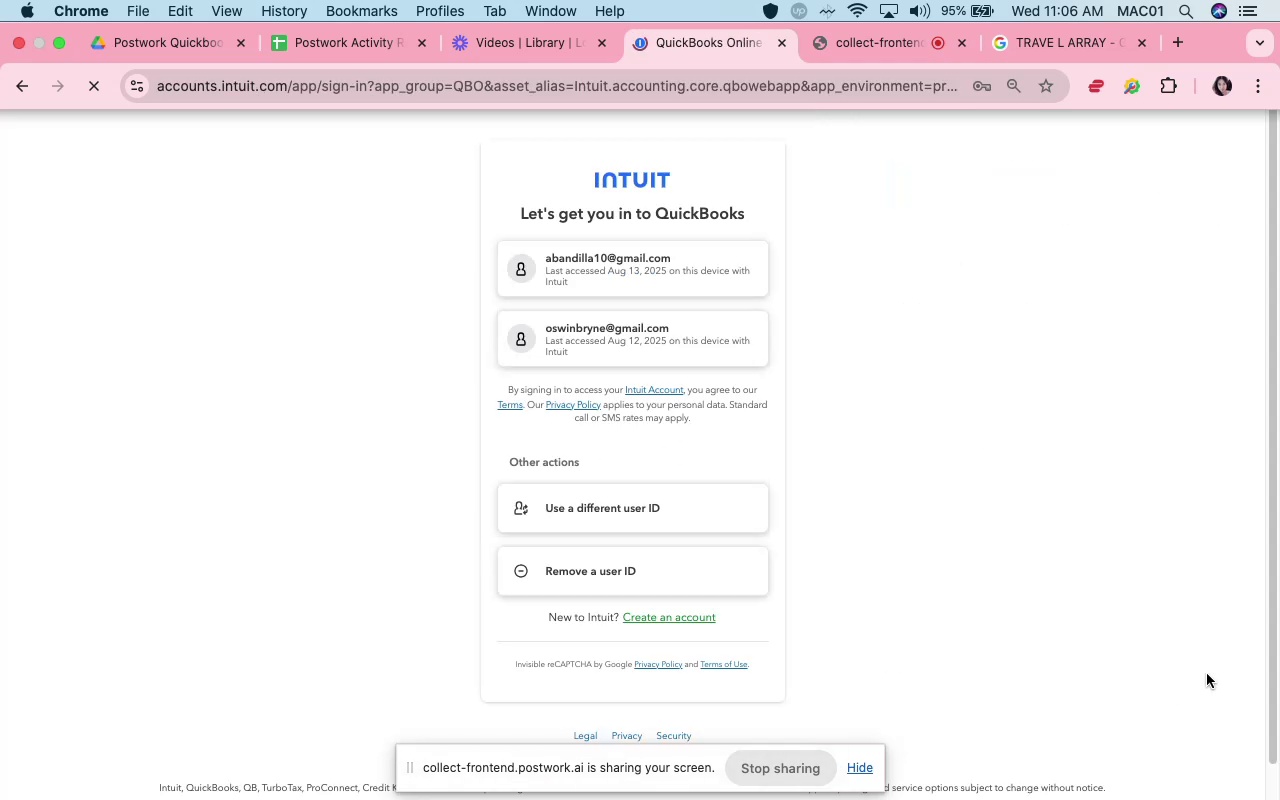 
wait(8.66)
 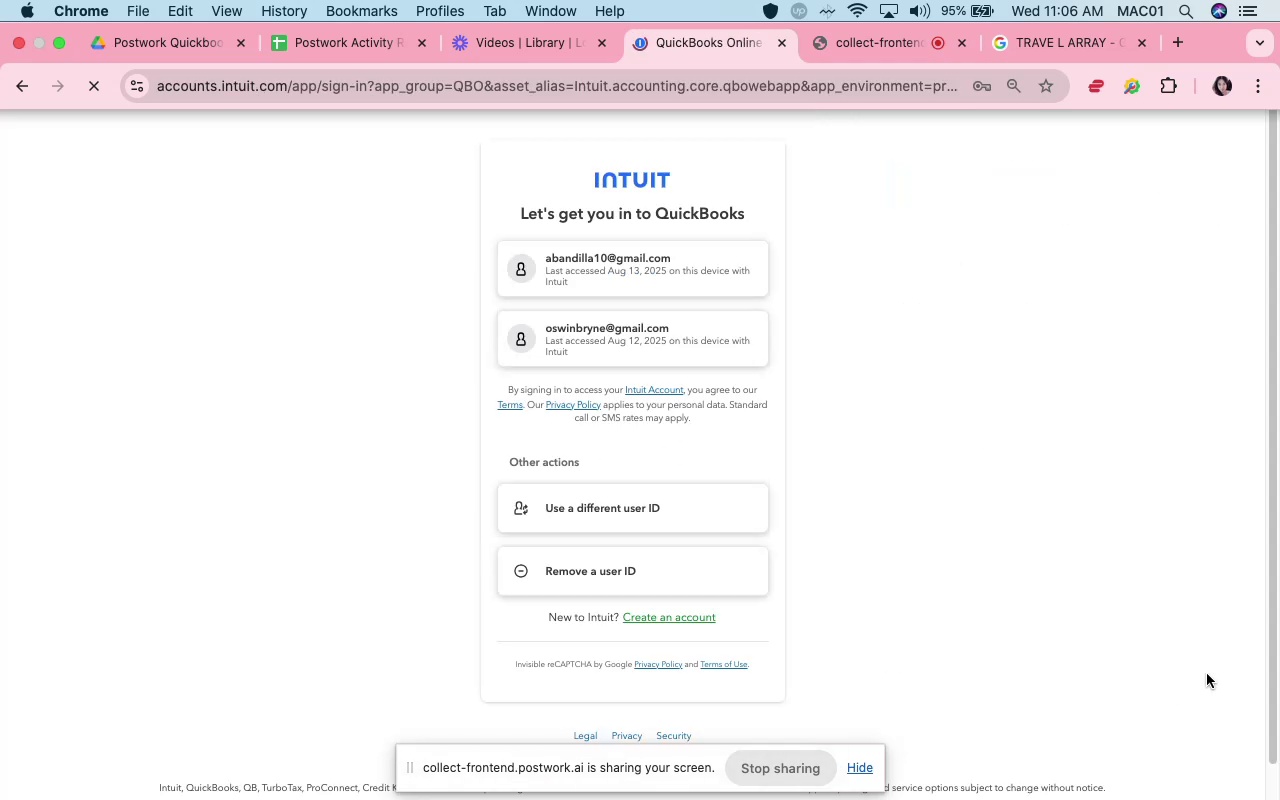 
left_click([581, 276])
 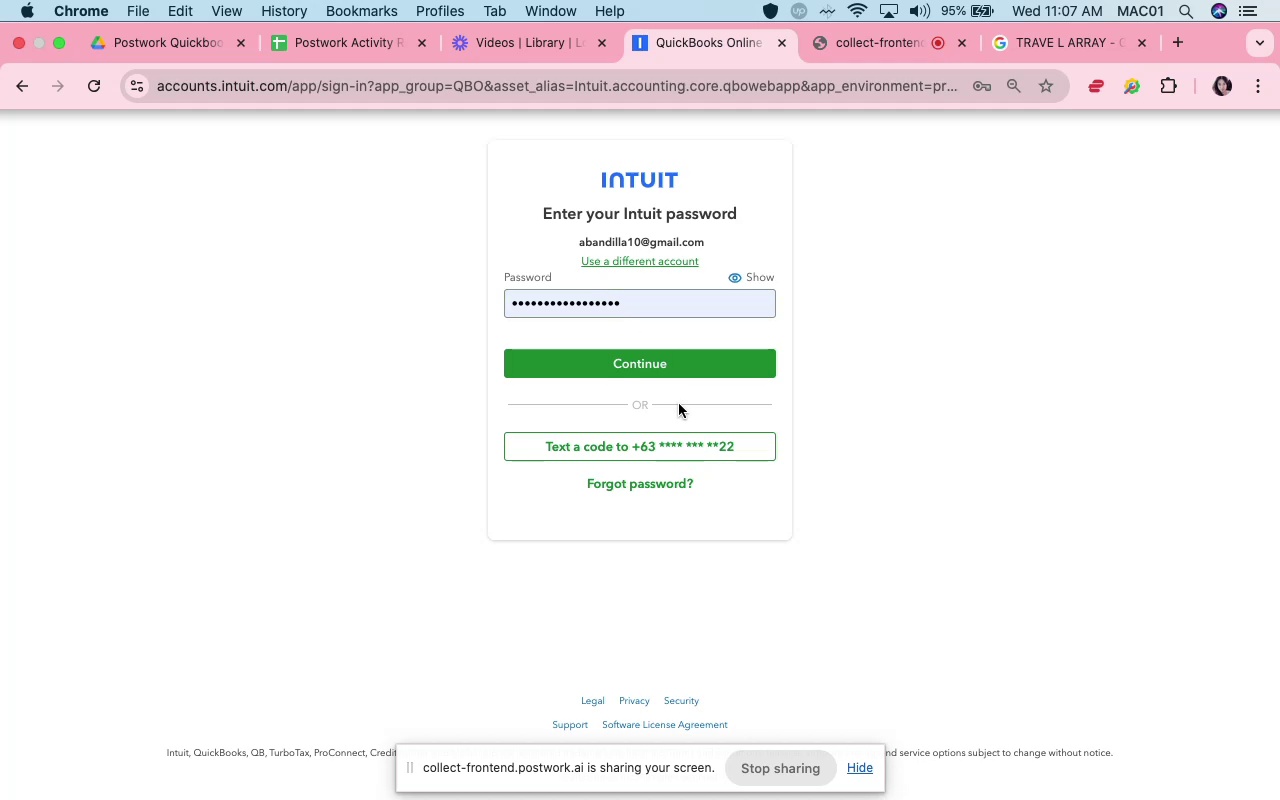 
left_click([659, 374])
 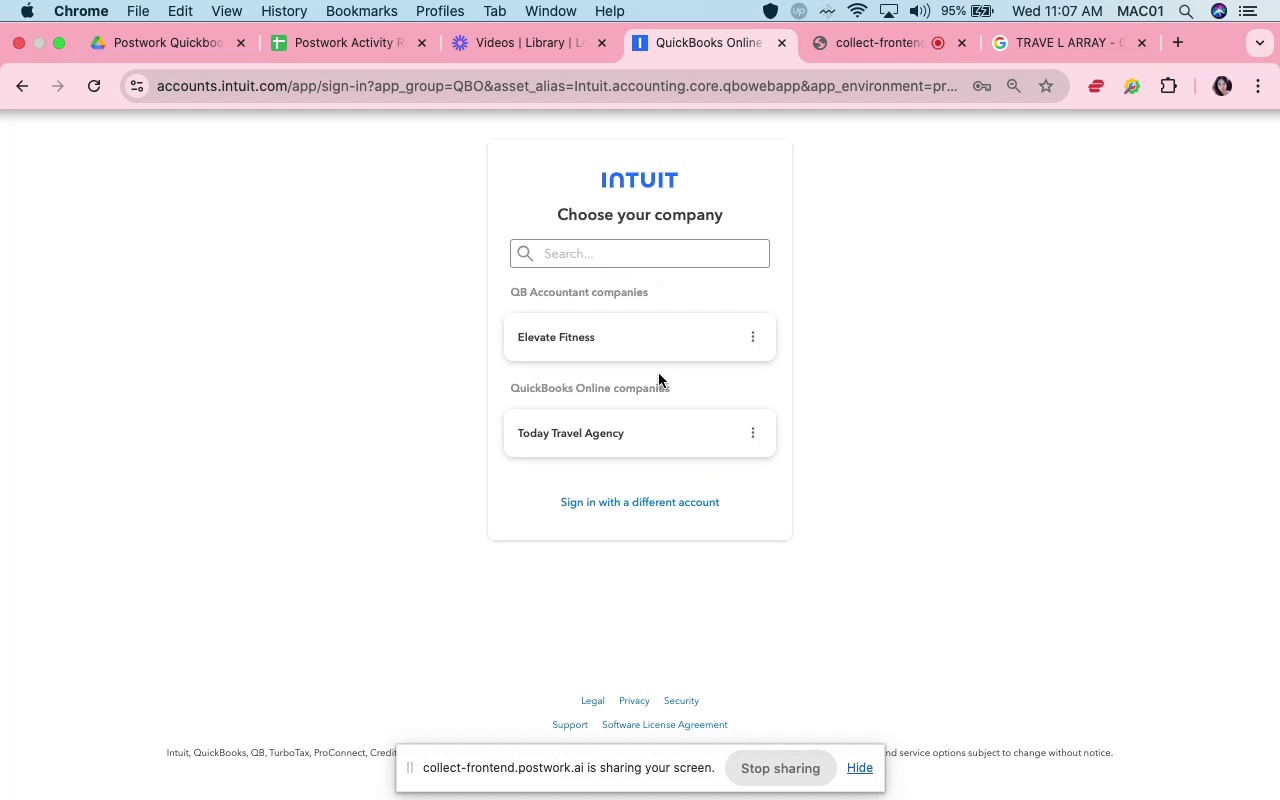 
wait(6.15)
 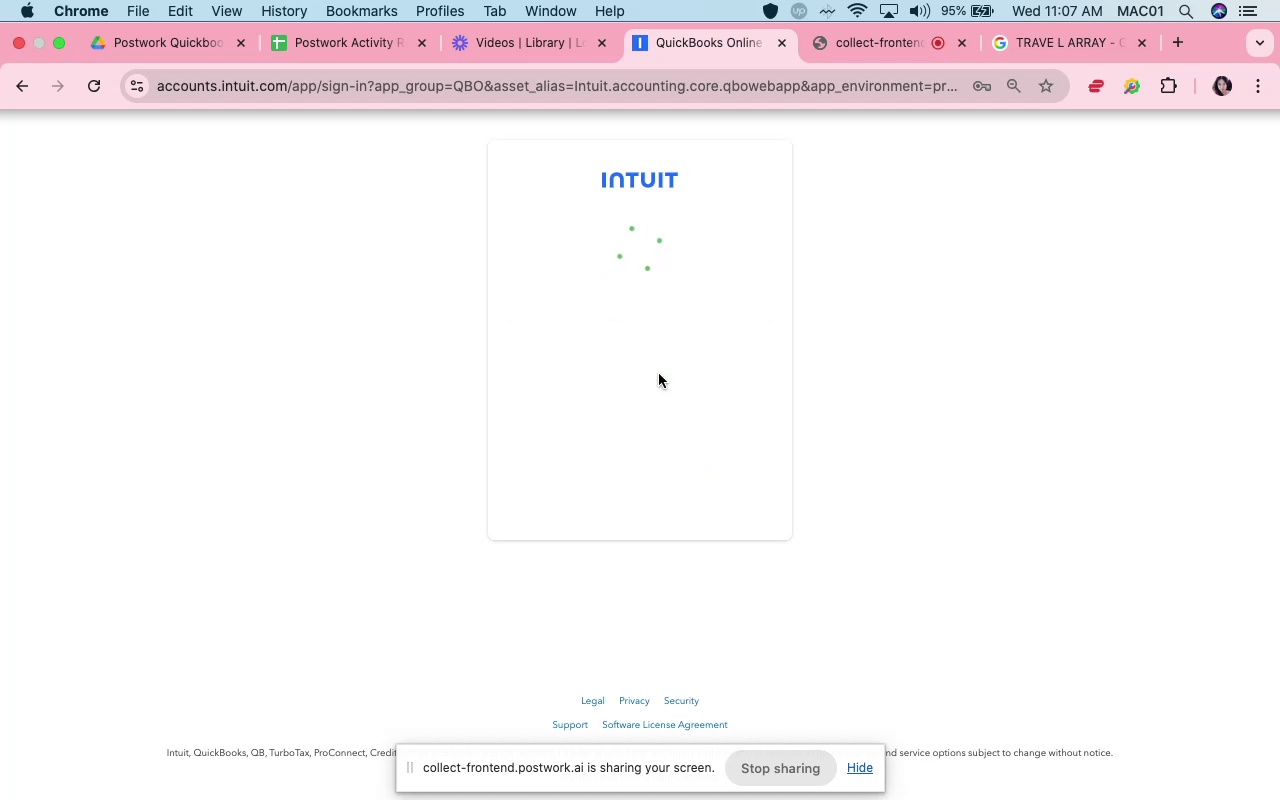 
left_click([685, 447])
 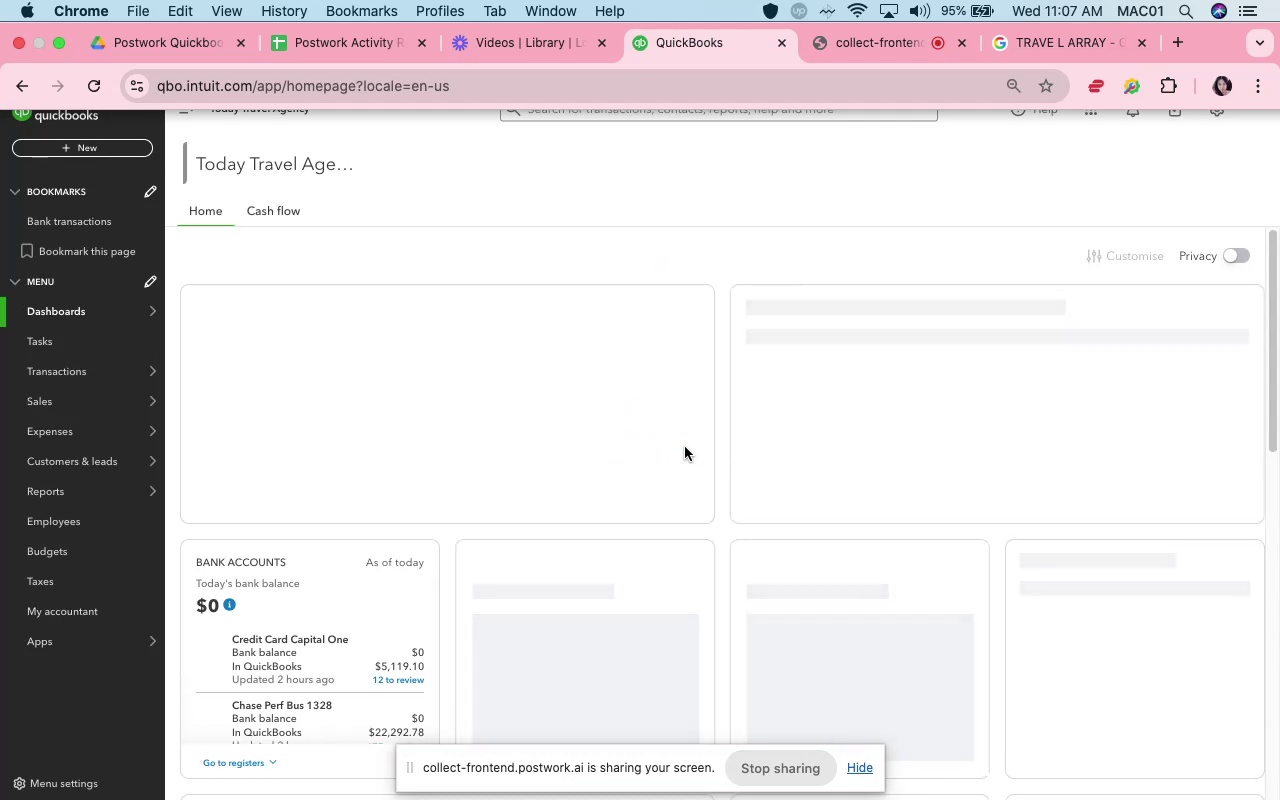 
wait(15.96)
 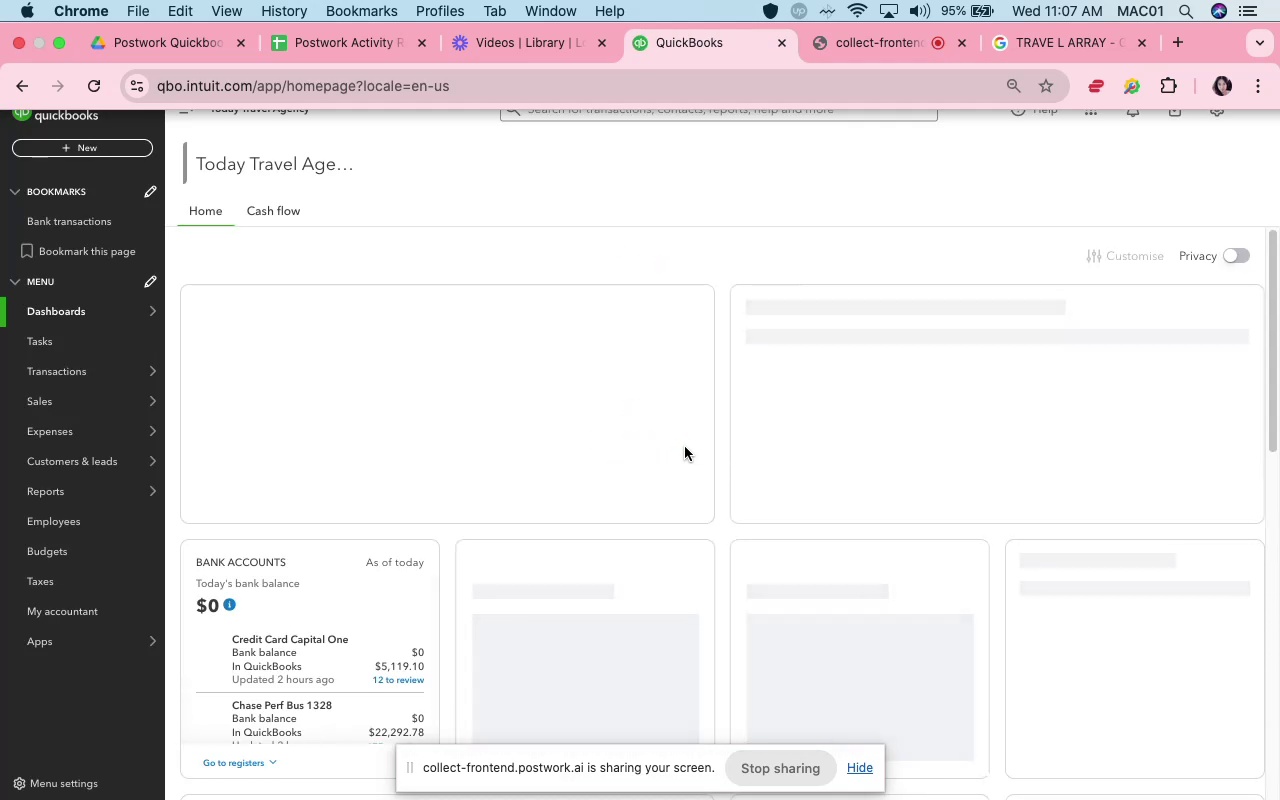 
scroll: coordinate [423, 585], scroll_direction: down, amount: 6.0
 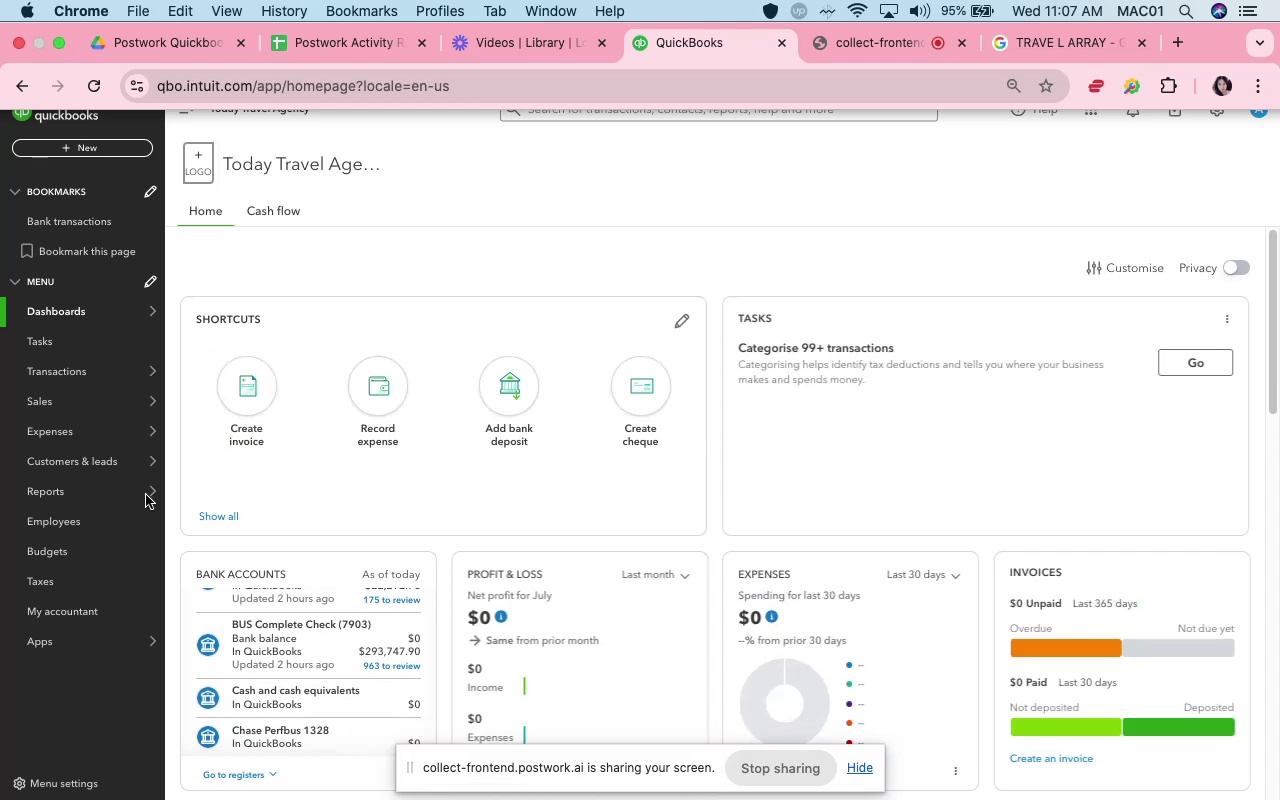 
mouse_move([115, 367])
 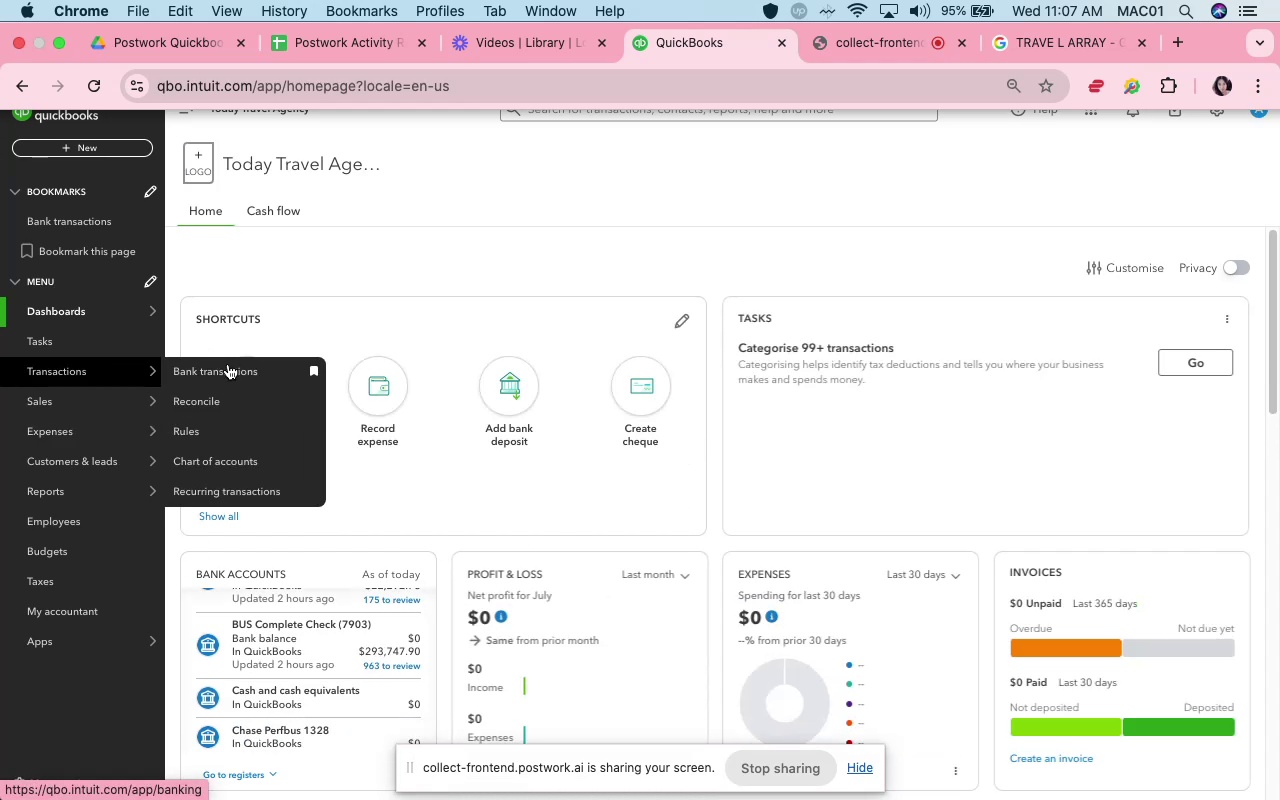 
left_click([232, 366])
 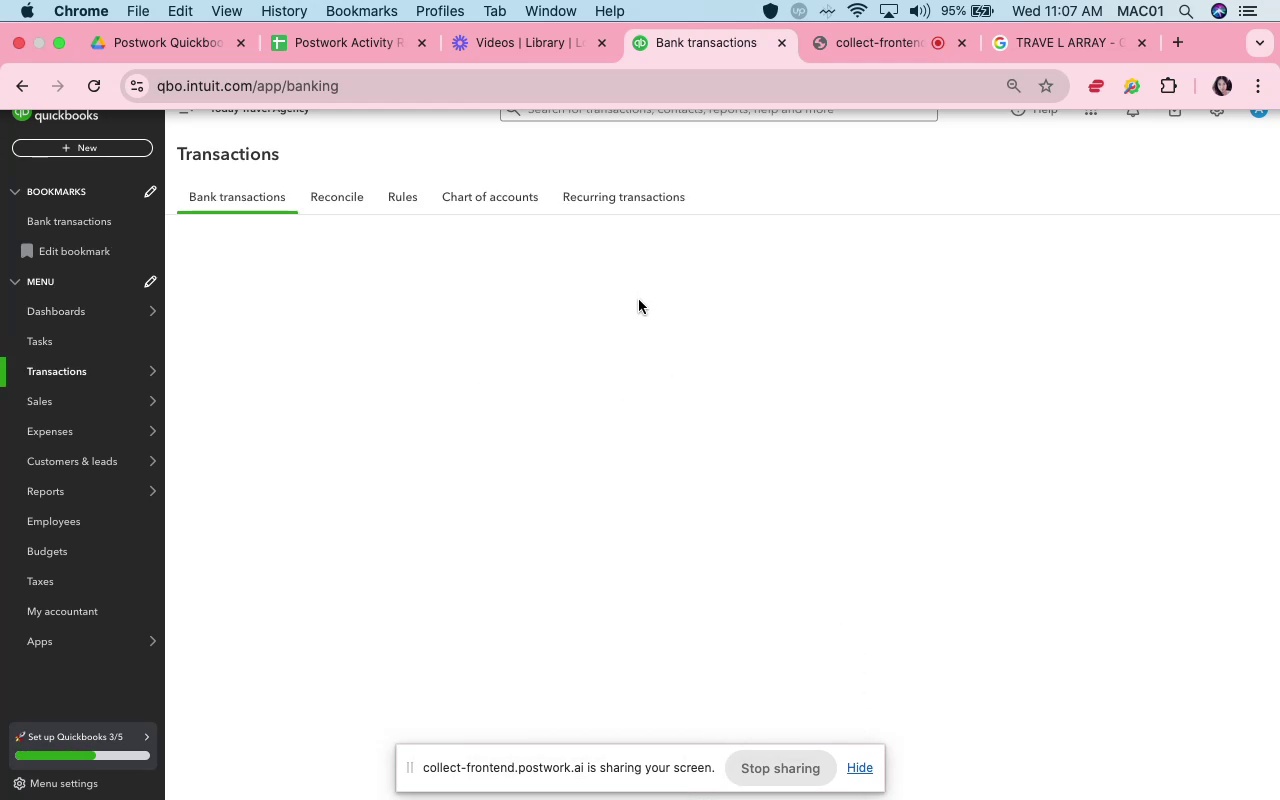 
wait(10.65)
 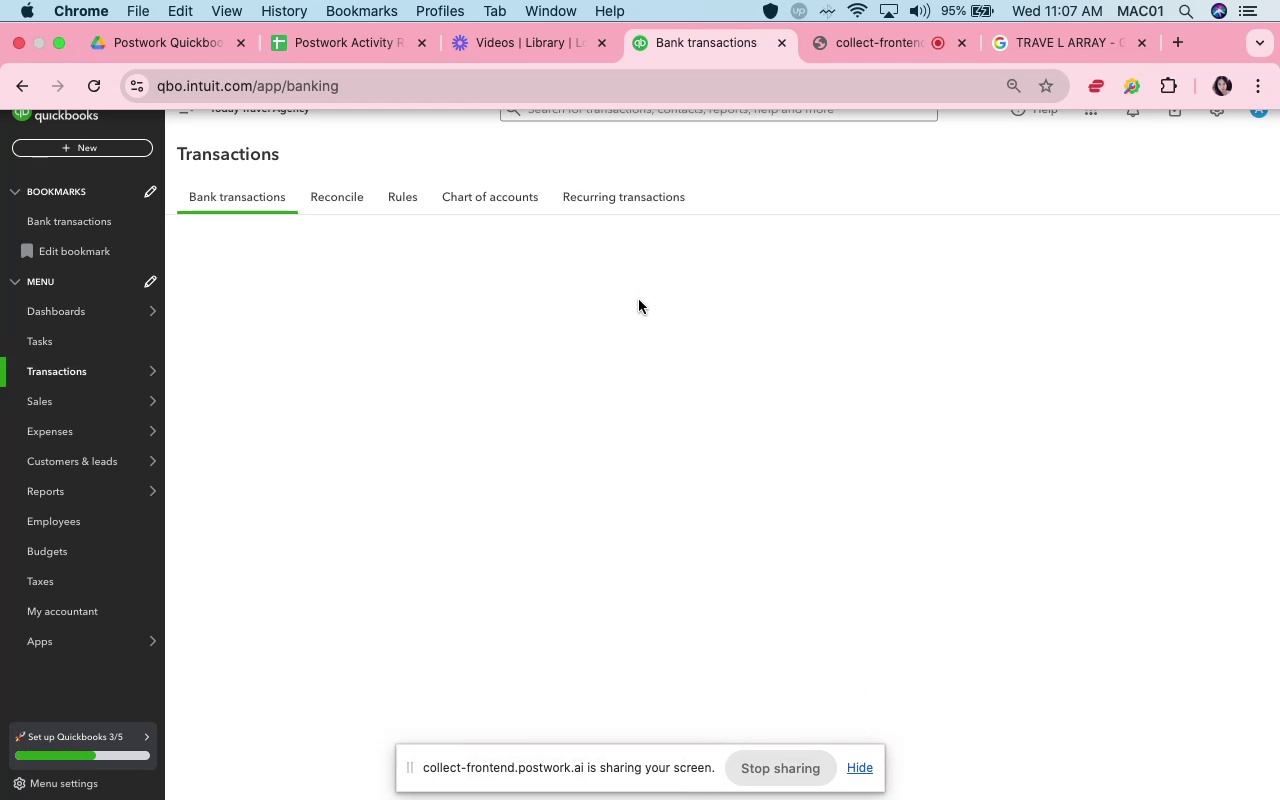 
scroll: coordinate [832, 565], scroll_direction: down, amount: 9.0
 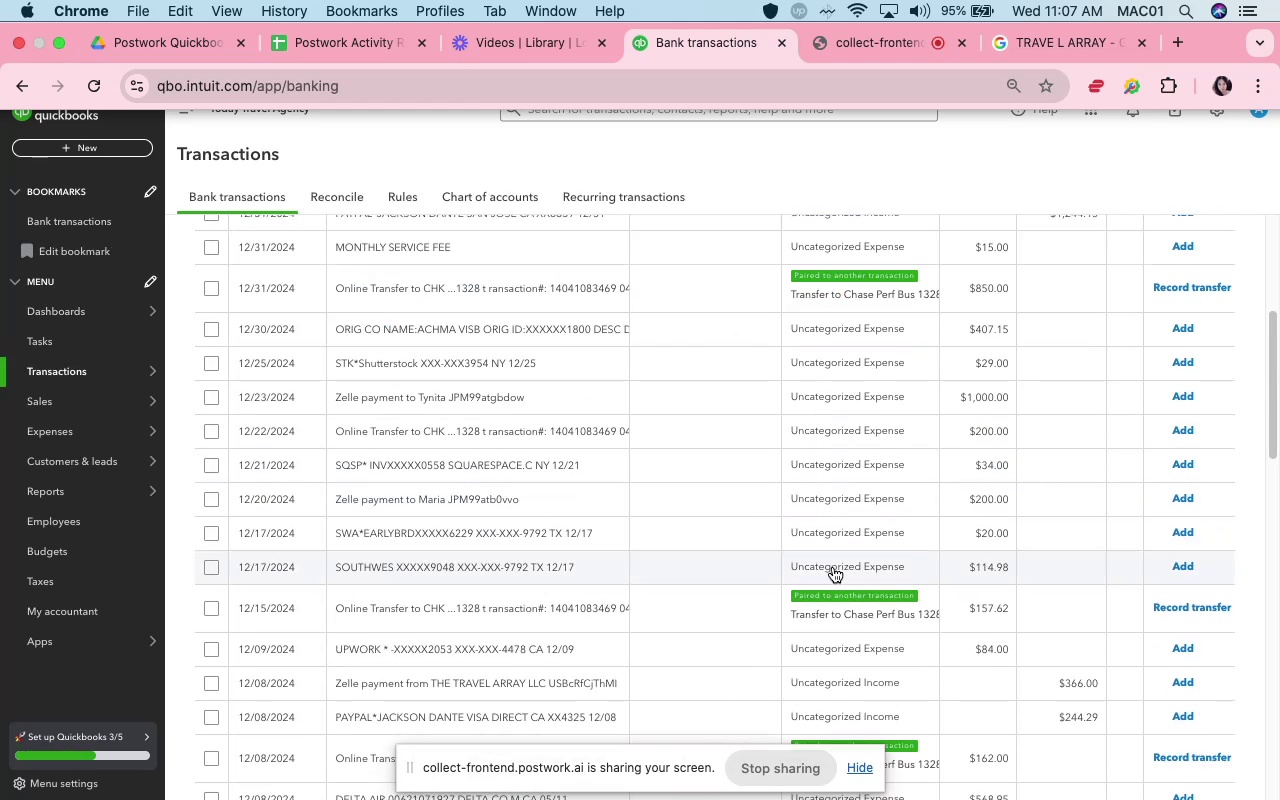 
scroll: coordinate [833, 567], scroll_direction: up, amount: 9.0
 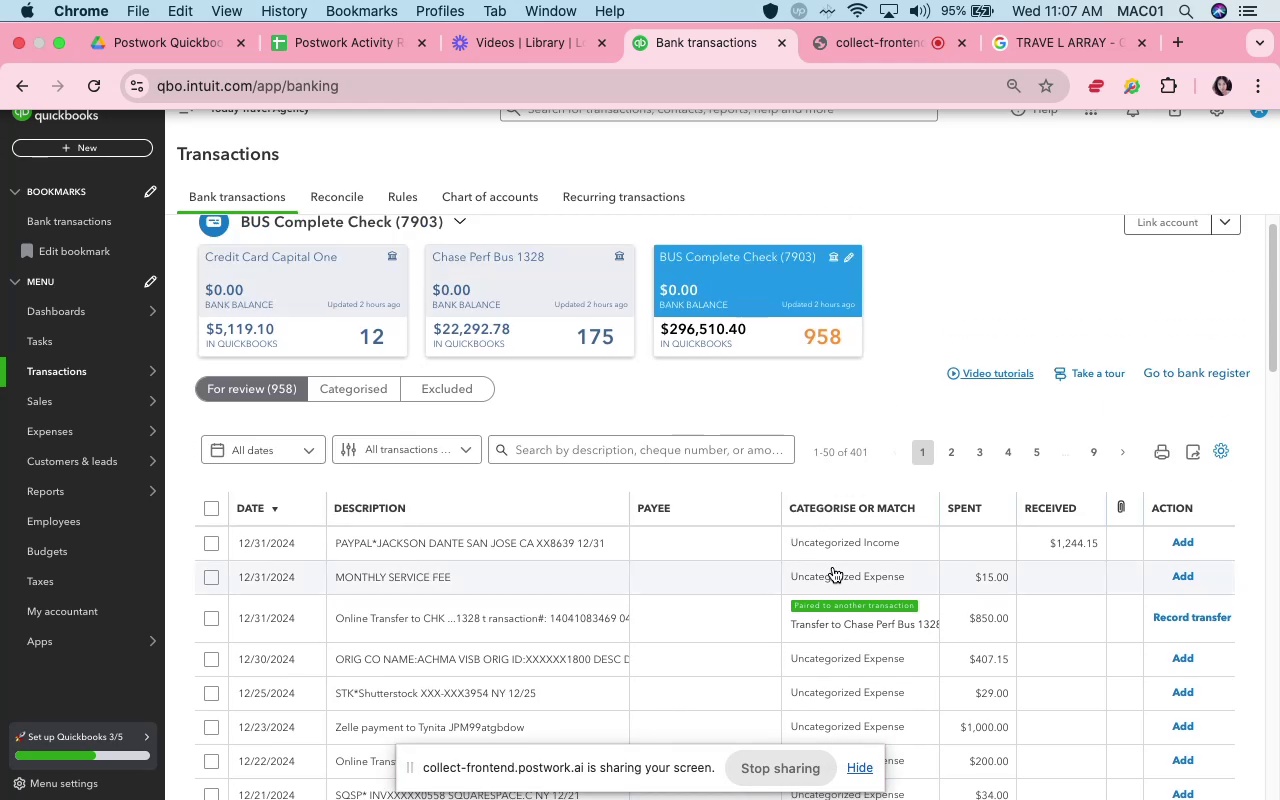 
scroll: coordinate [834, 567], scroll_direction: down, amount: 4.0
 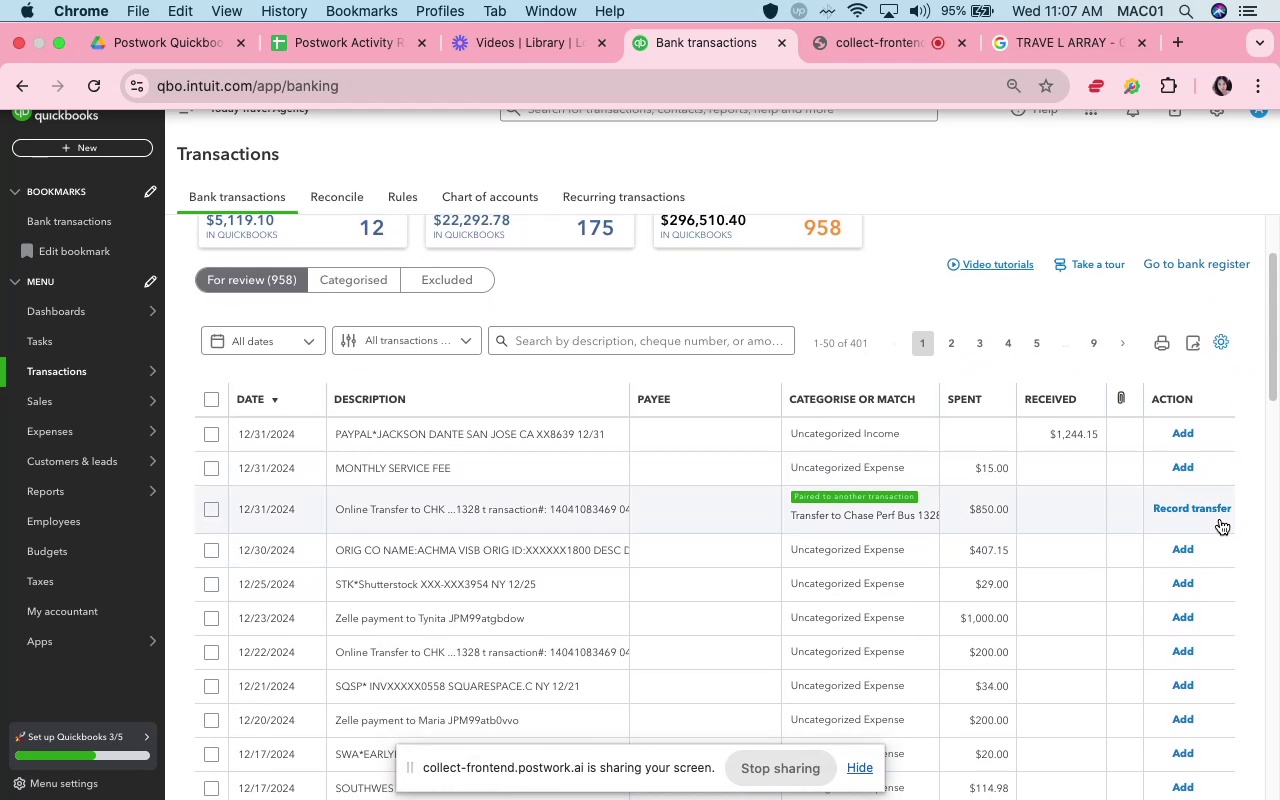 
left_click([1215, 508])
 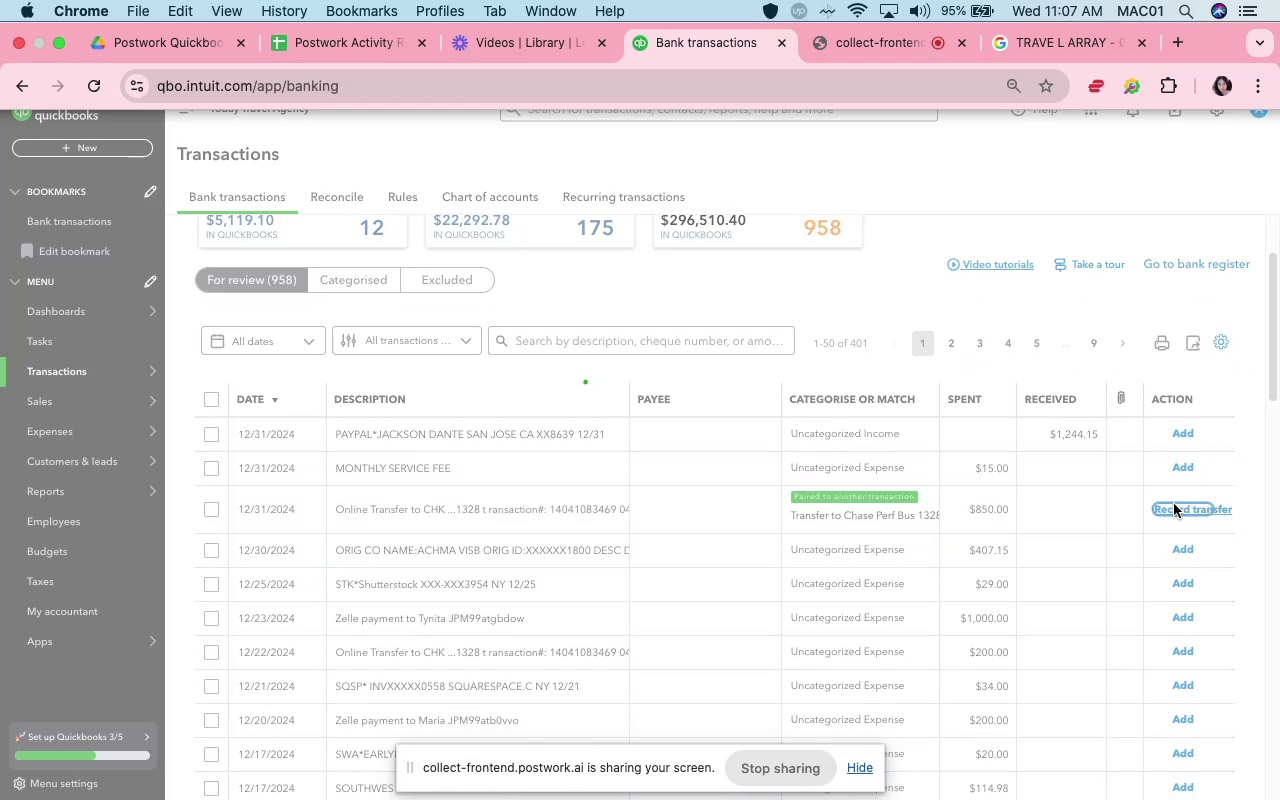 
scroll: coordinate [1176, 522], scroll_direction: down, amount: 11.0
 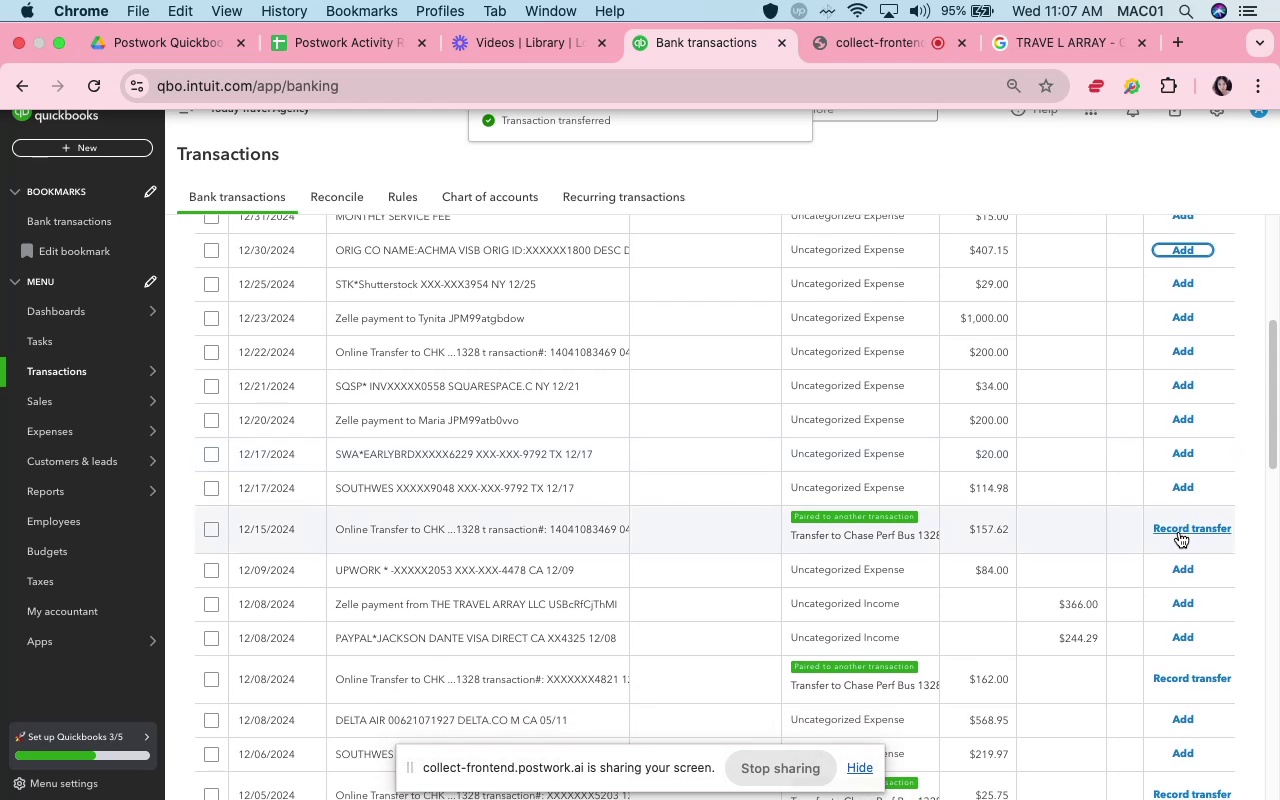 
left_click([1179, 534])
 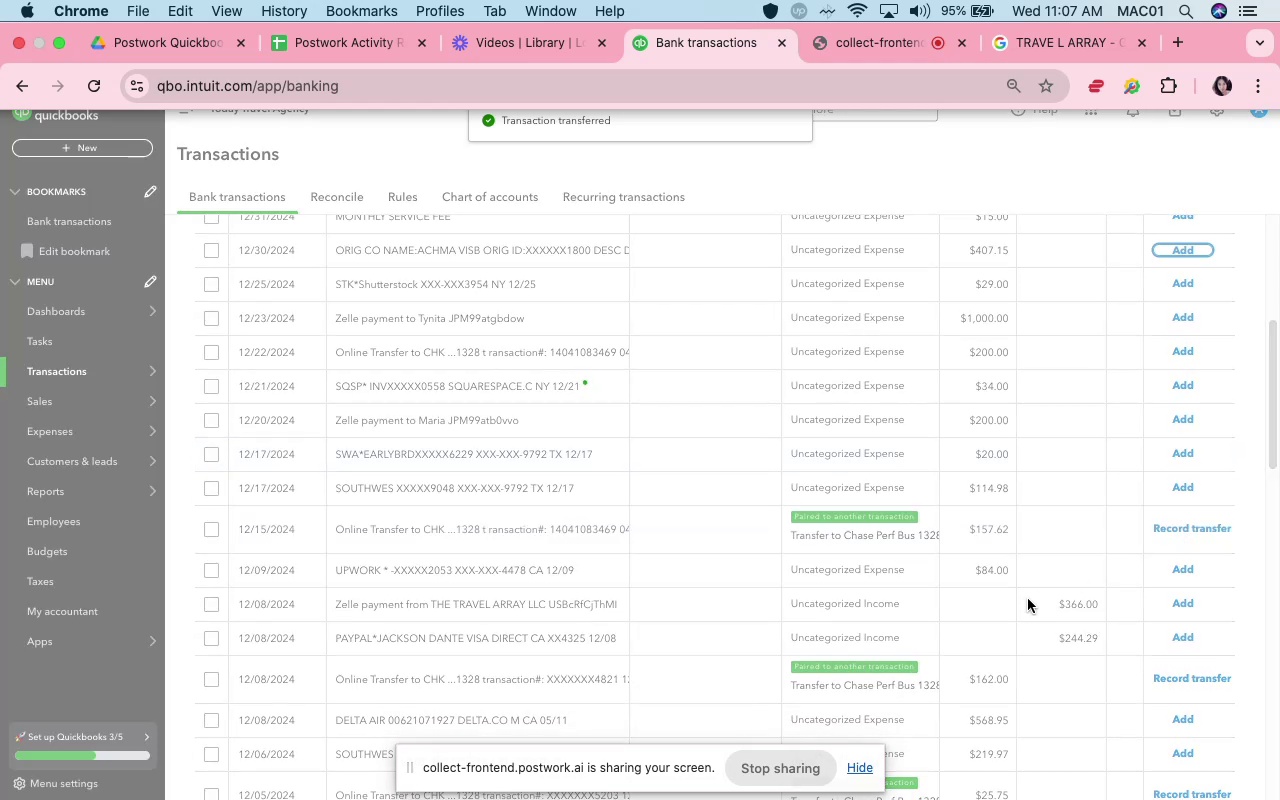 
scroll: coordinate [1025, 599], scroll_direction: down, amount: 4.0
 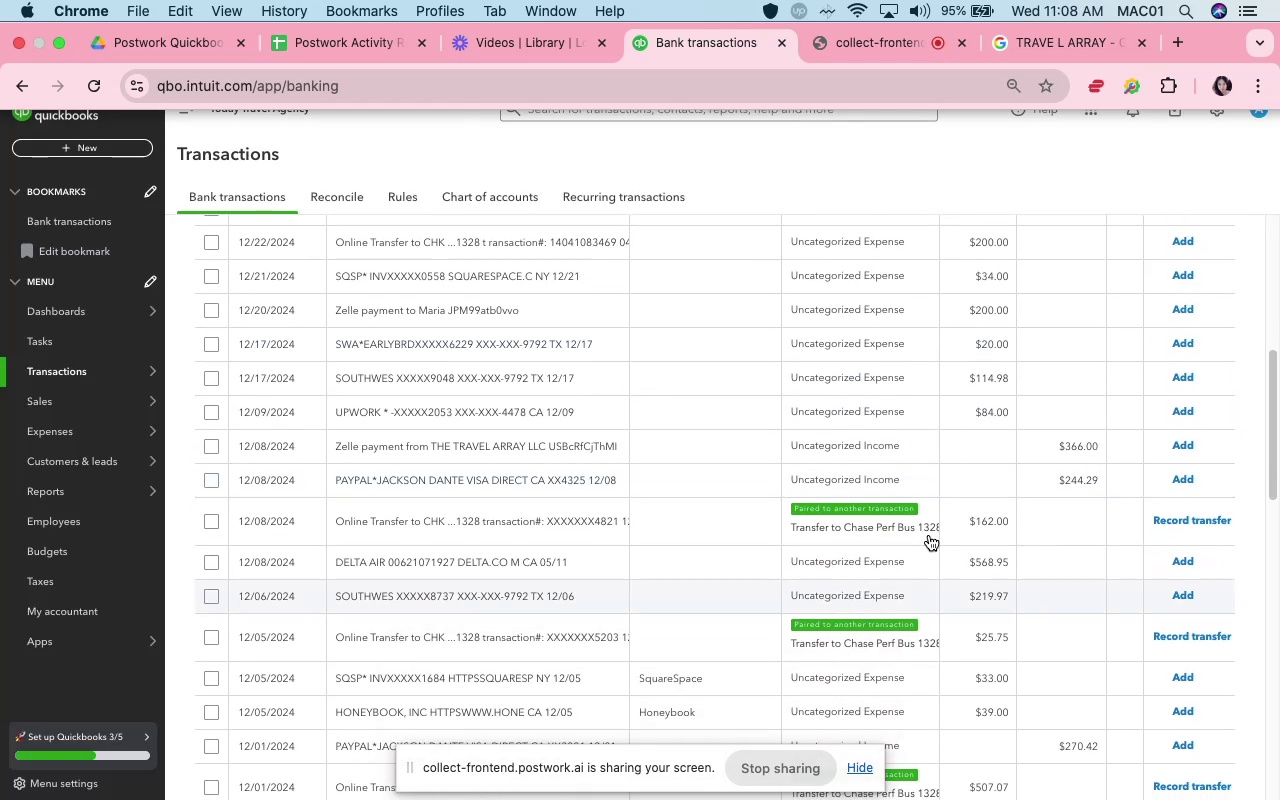 
left_click([928, 531])
 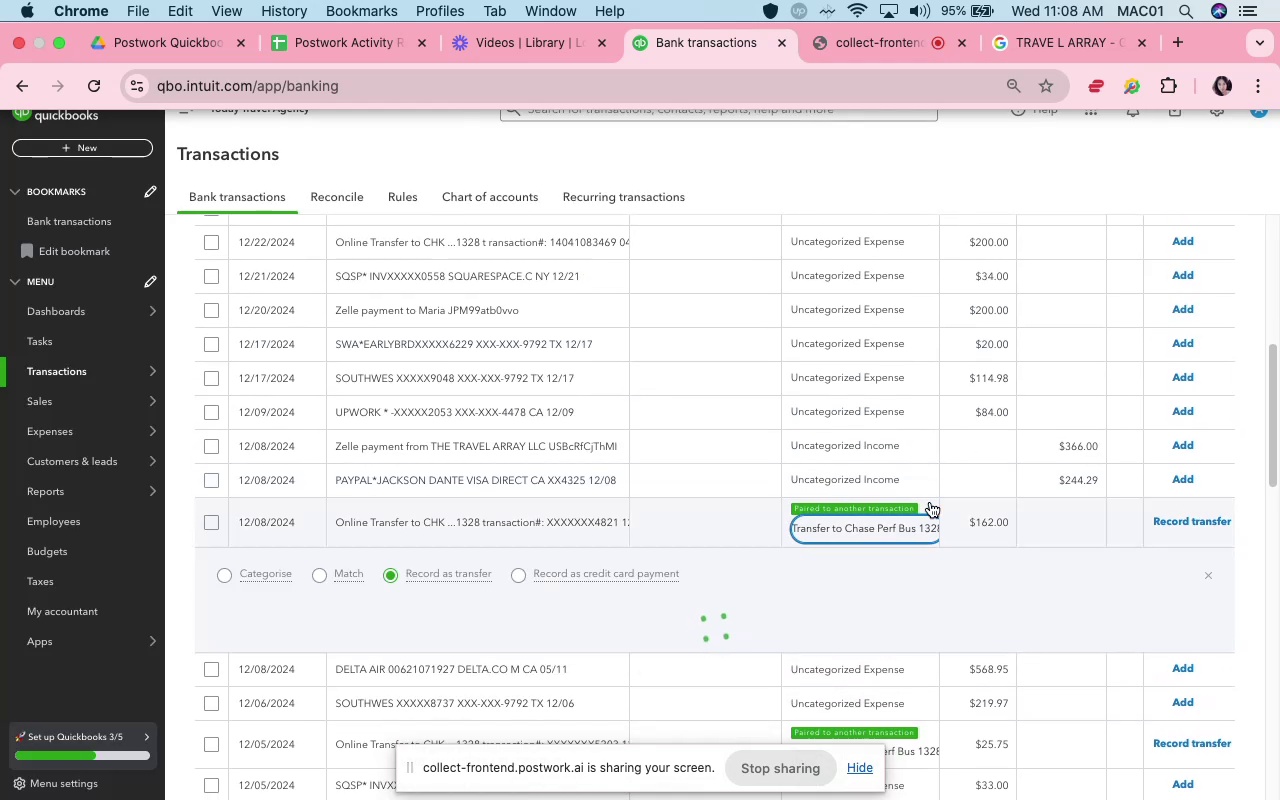 
mouse_move([934, 45])
 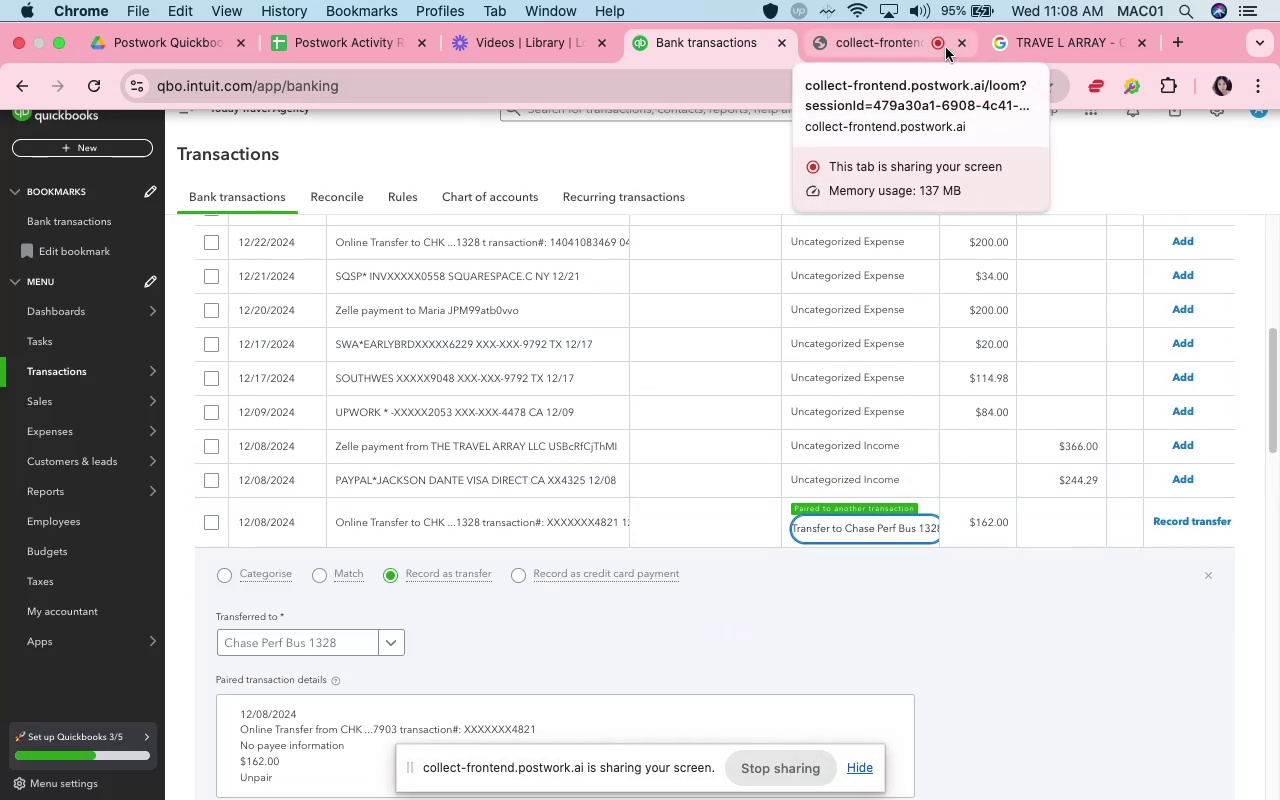 
mouse_move([1026, 48])
 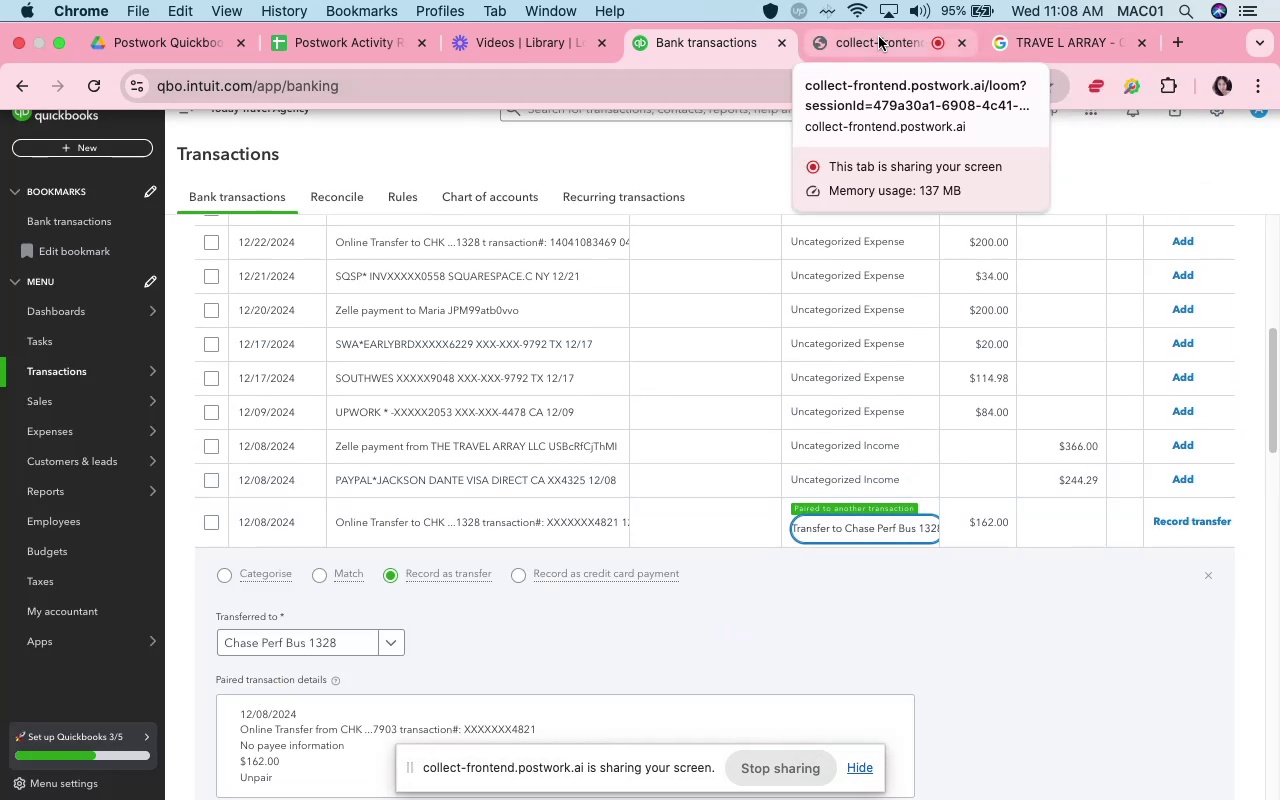 
left_click([879, 37])
 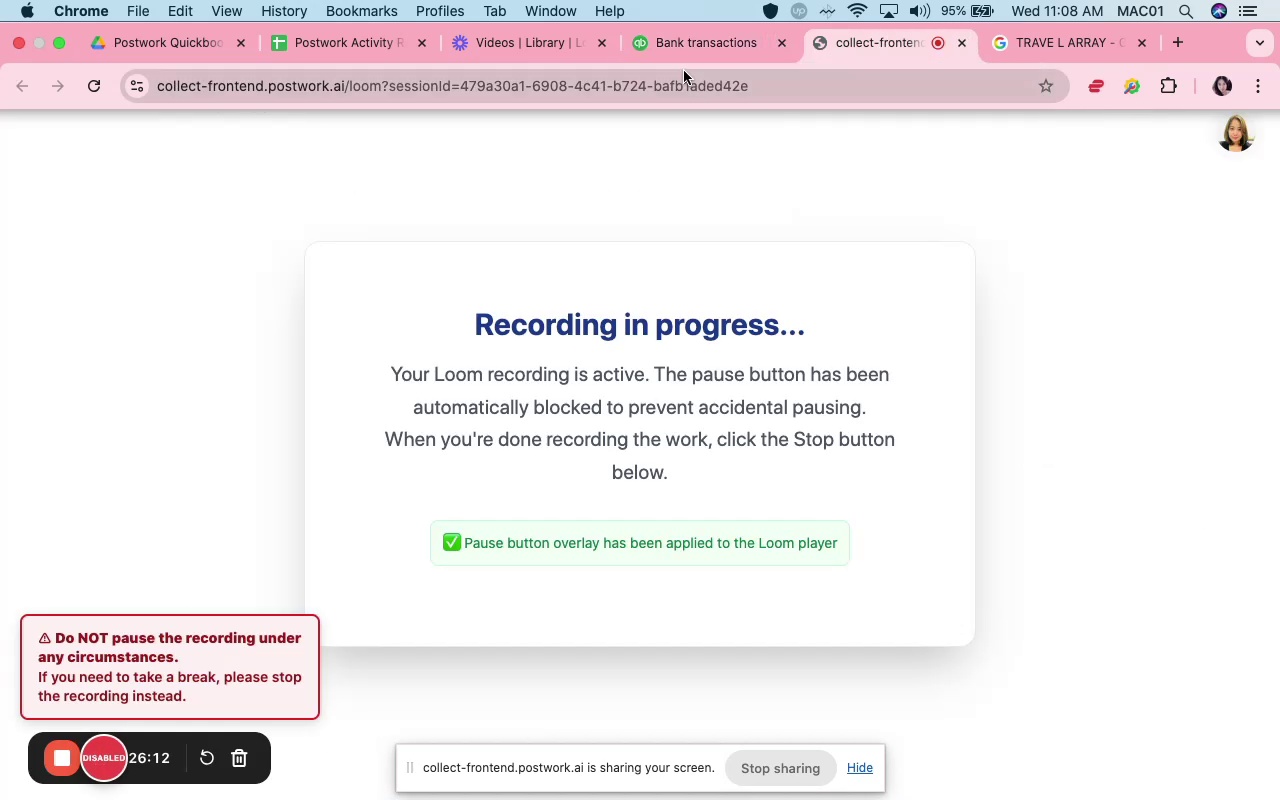 
left_click([681, 55])
 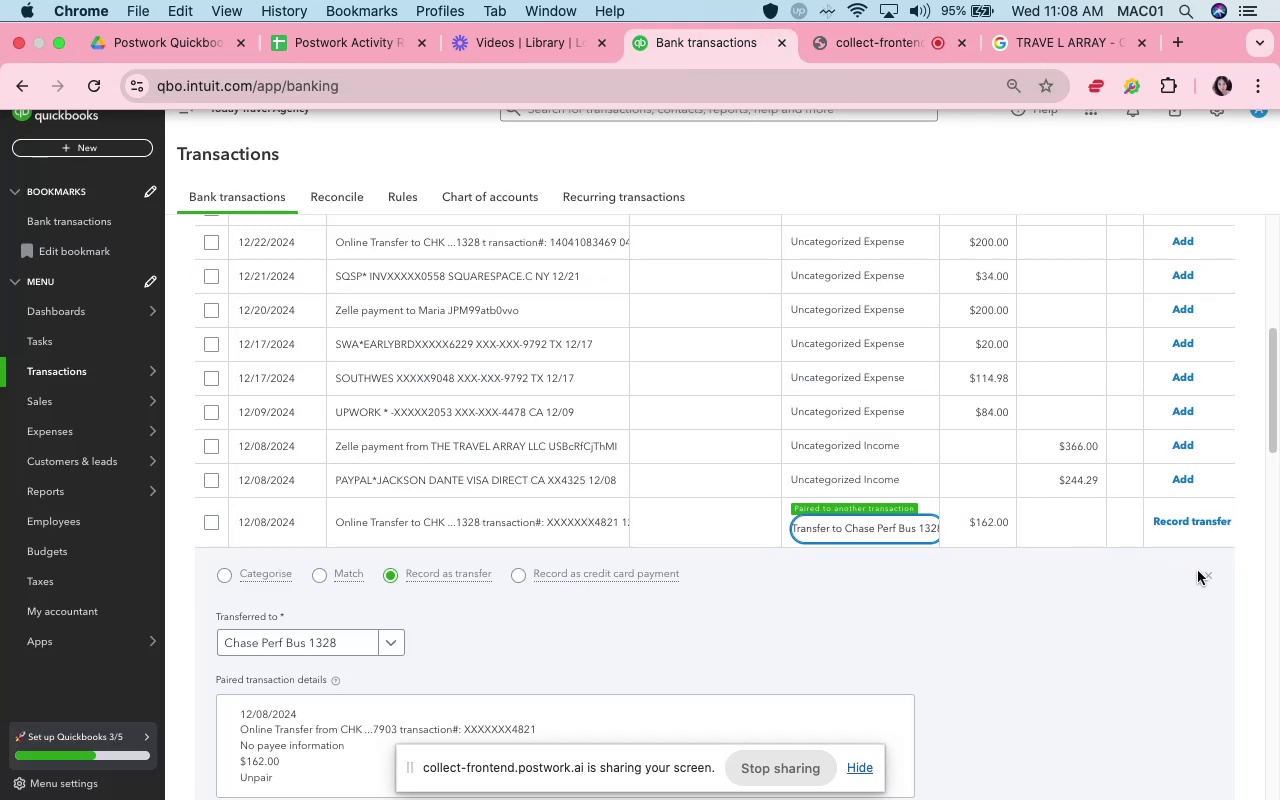 
scroll: coordinate [1028, 578], scroll_direction: down, amount: 7.0
 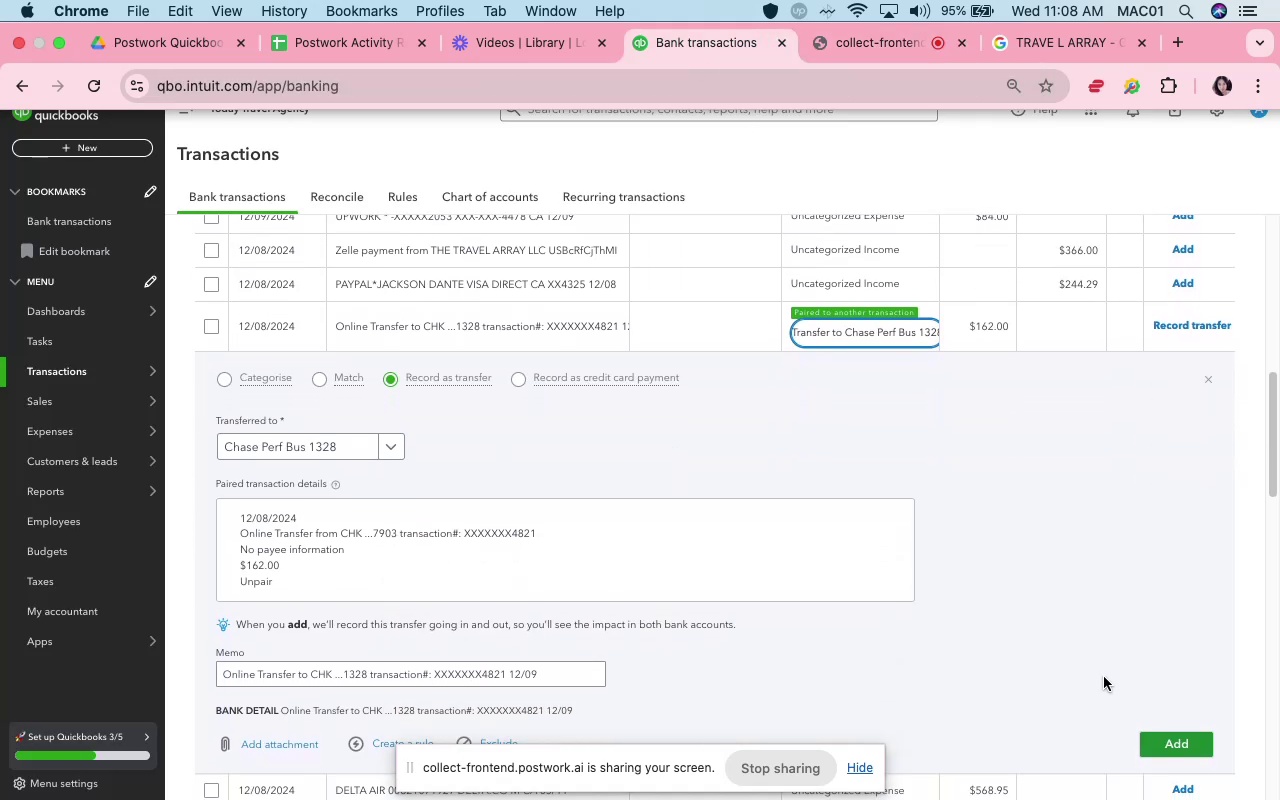 
left_click([1175, 737])
 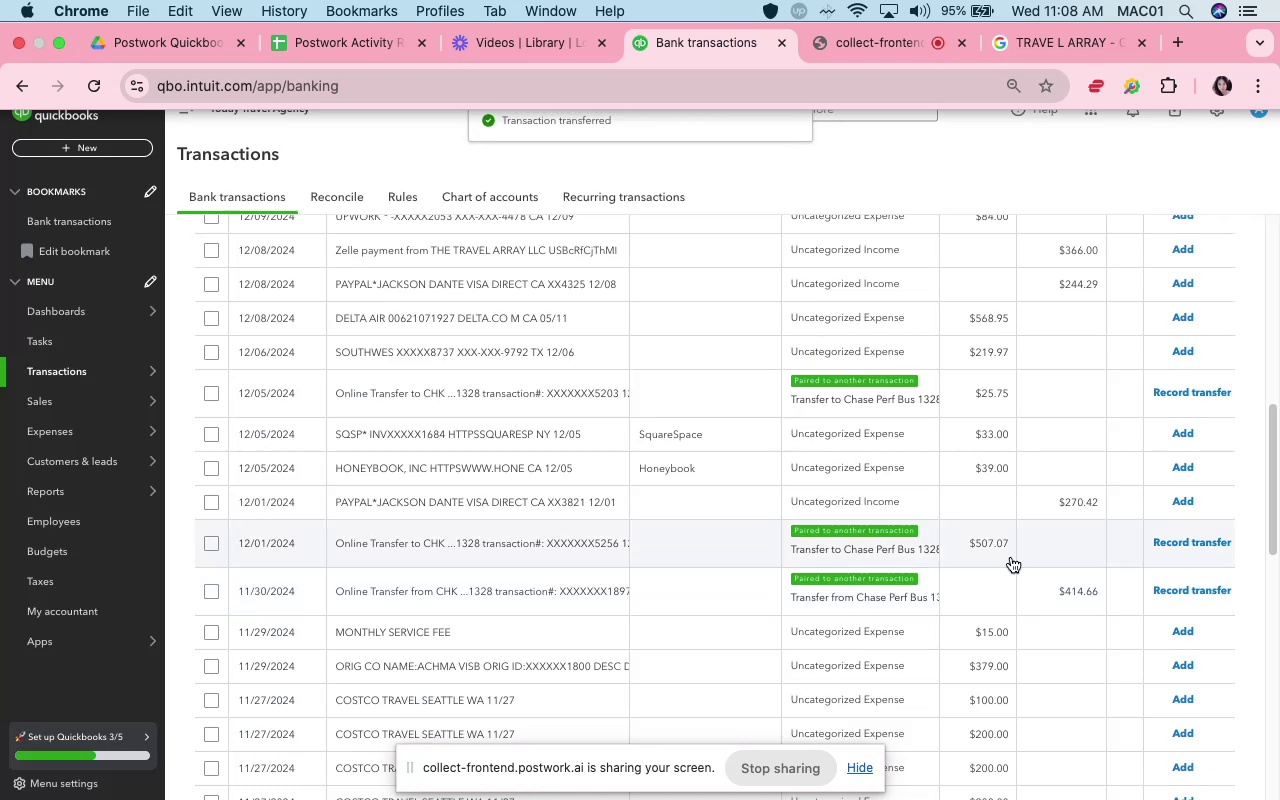 
left_click([1027, 401])
 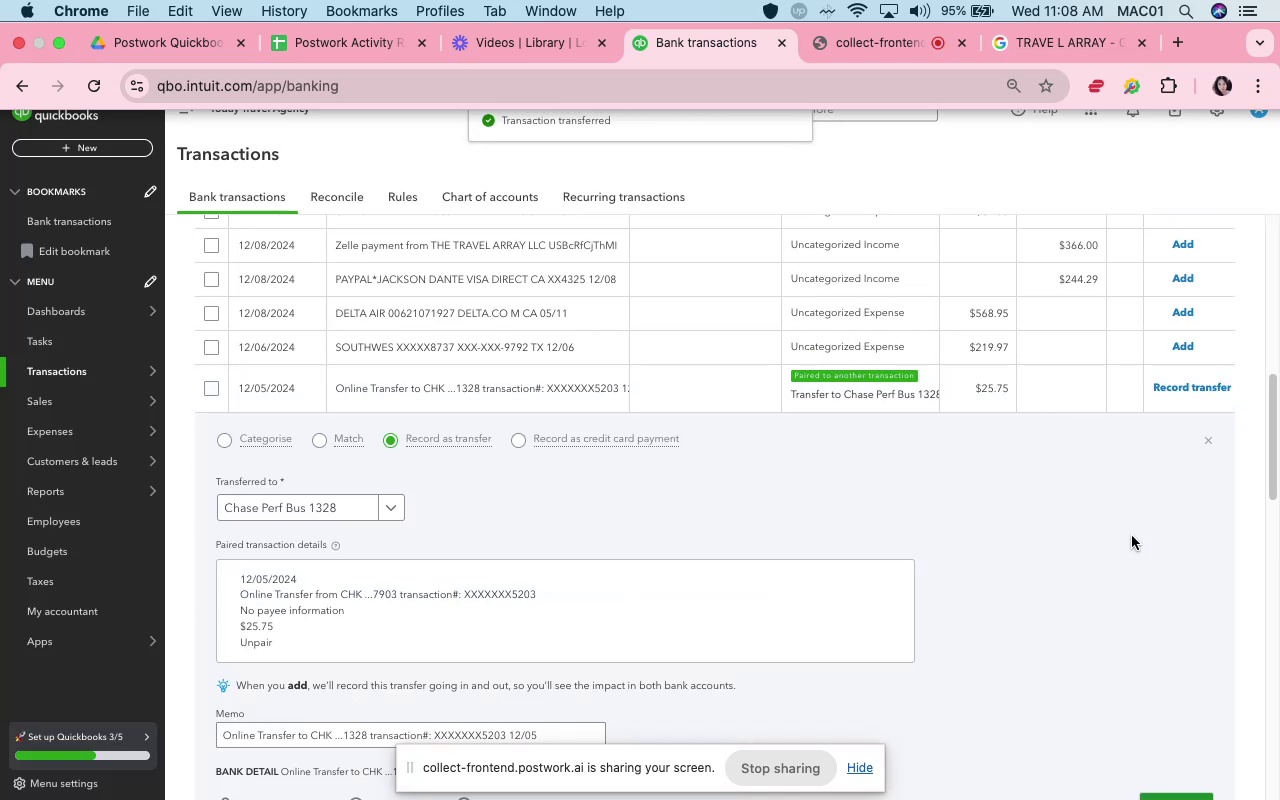 
scroll: coordinate [1123, 568], scroll_direction: down, amount: 5.0
 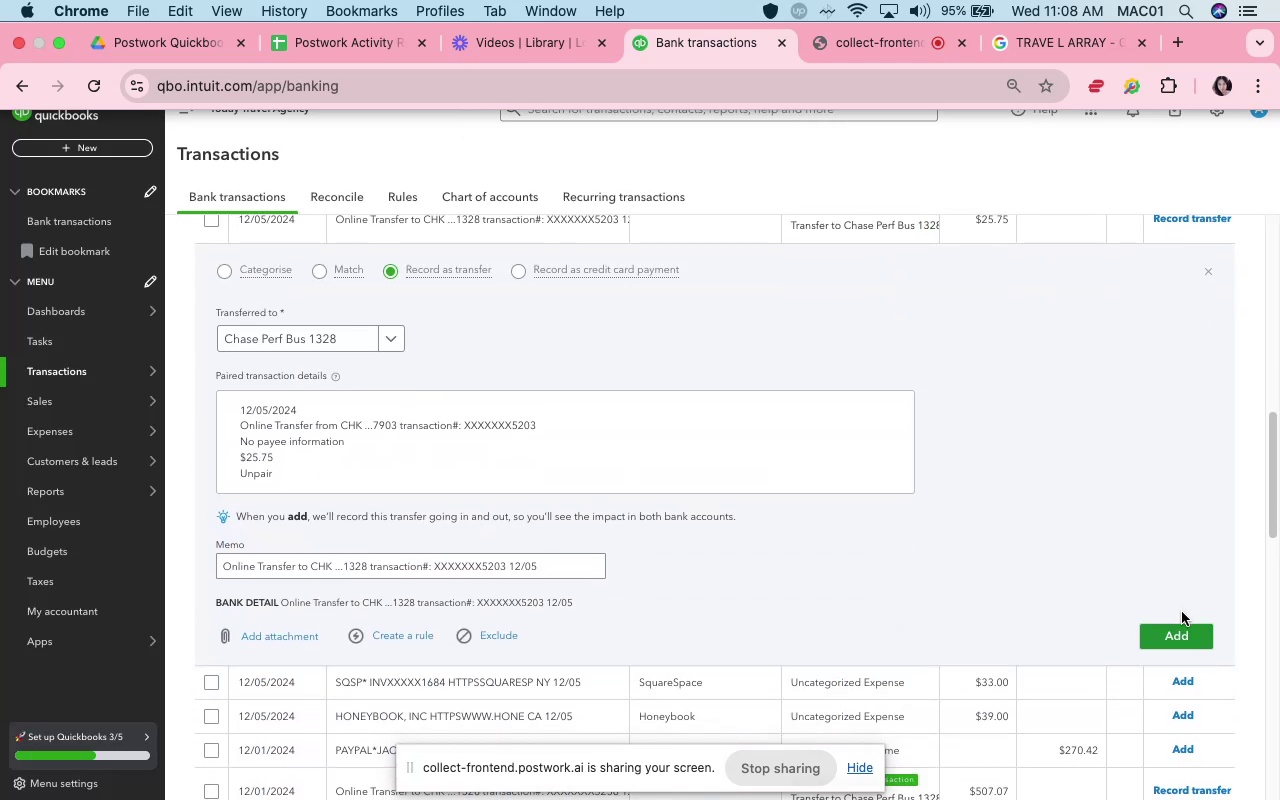 
left_click([1188, 626])
 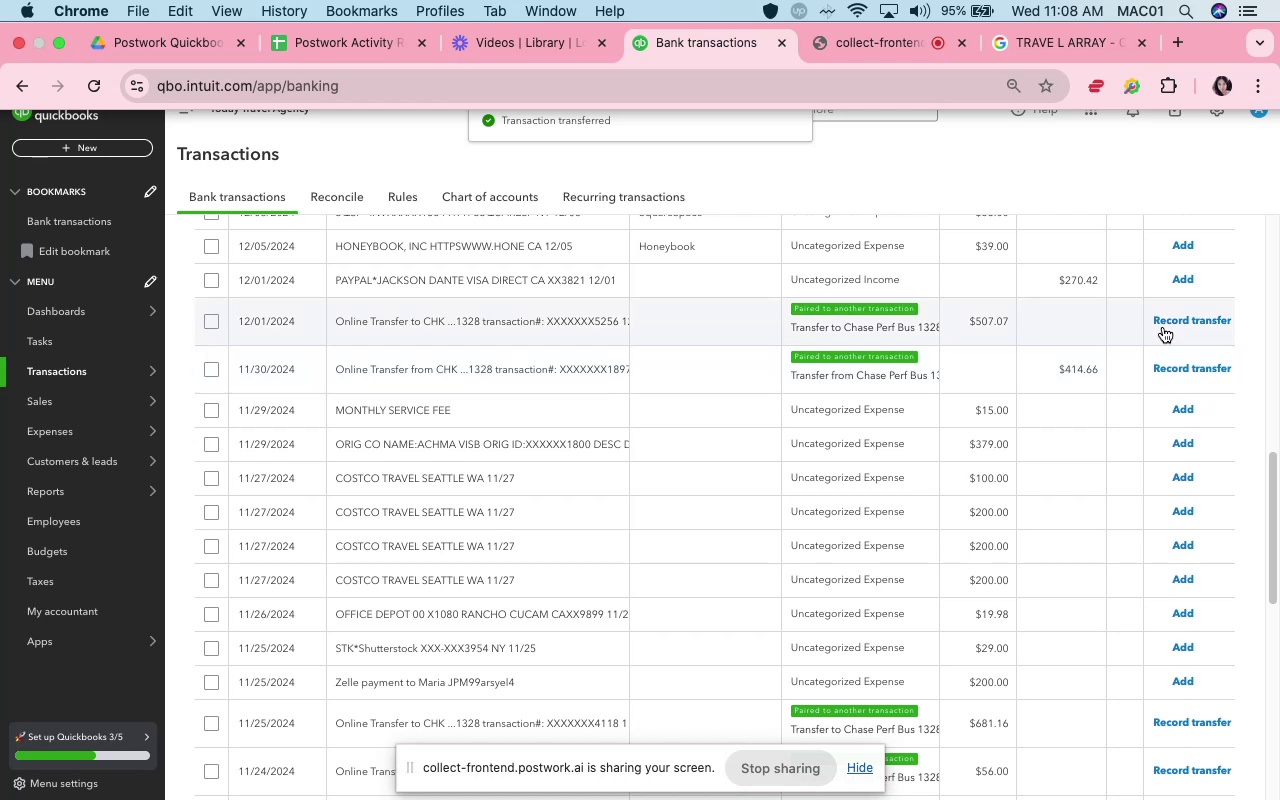 
left_click([1164, 319])
 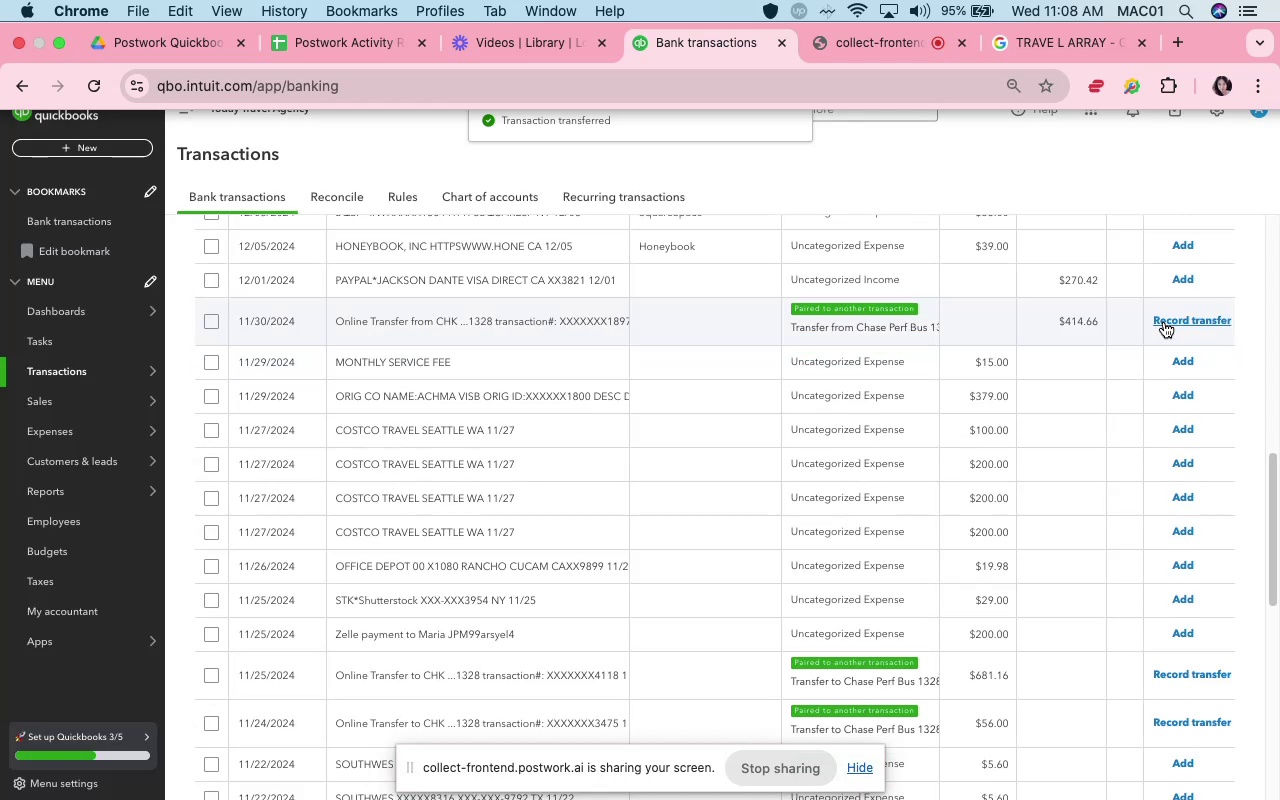 
left_click([1164, 322])
 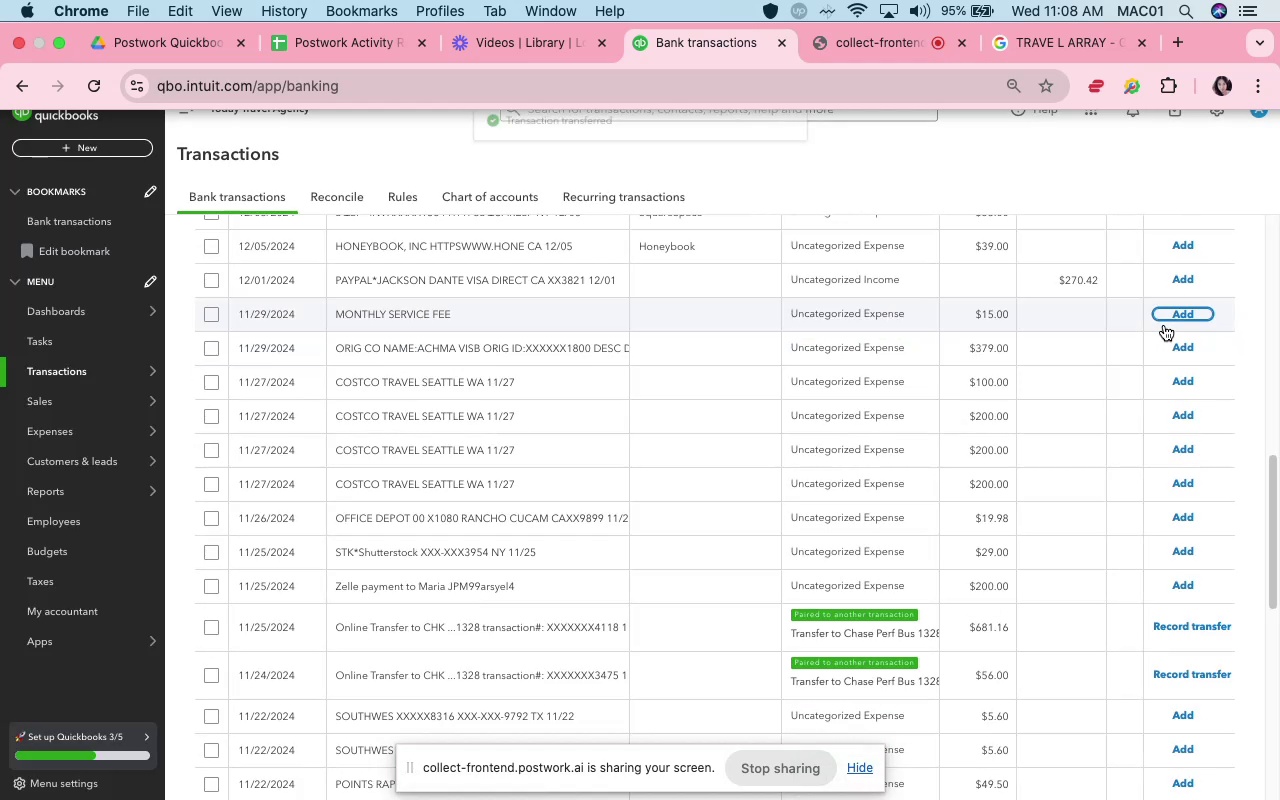 
scroll: coordinate [1156, 444], scroll_direction: down, amount: 9.0
 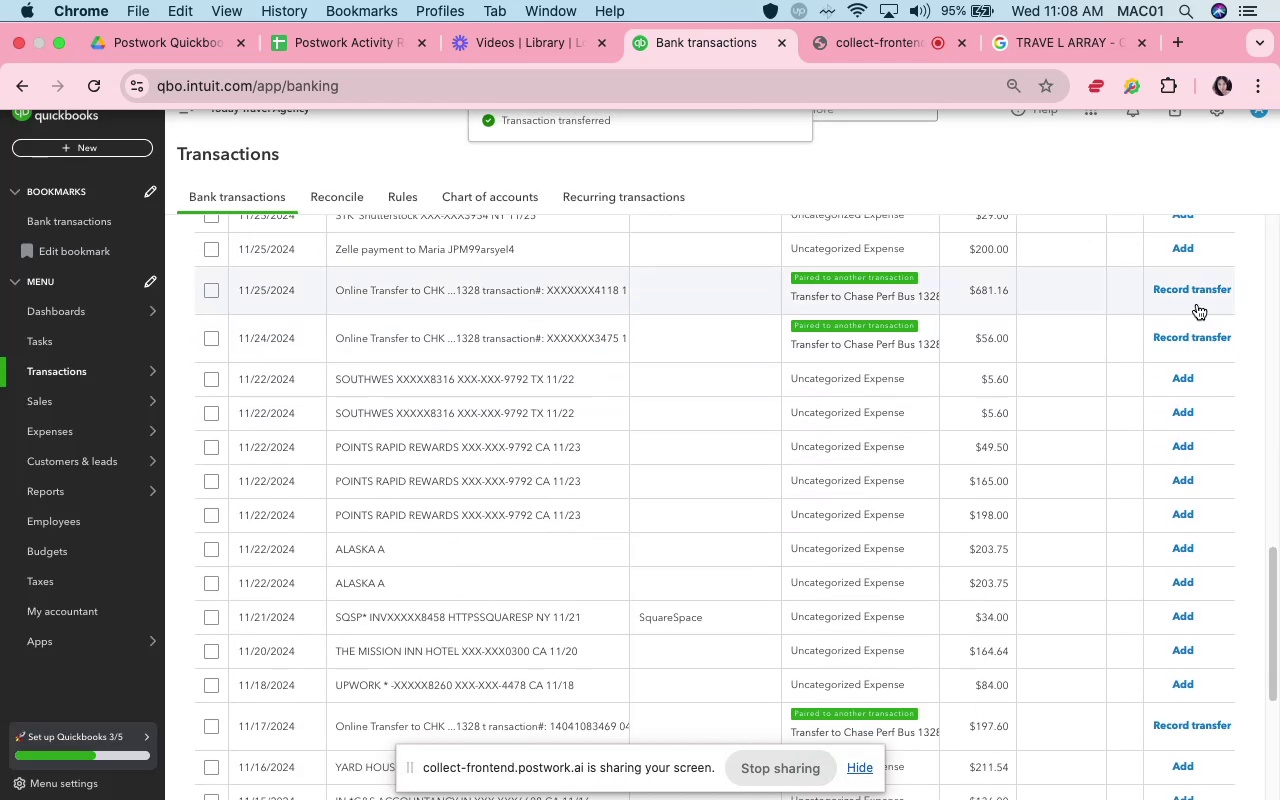 
left_click([1197, 293])
 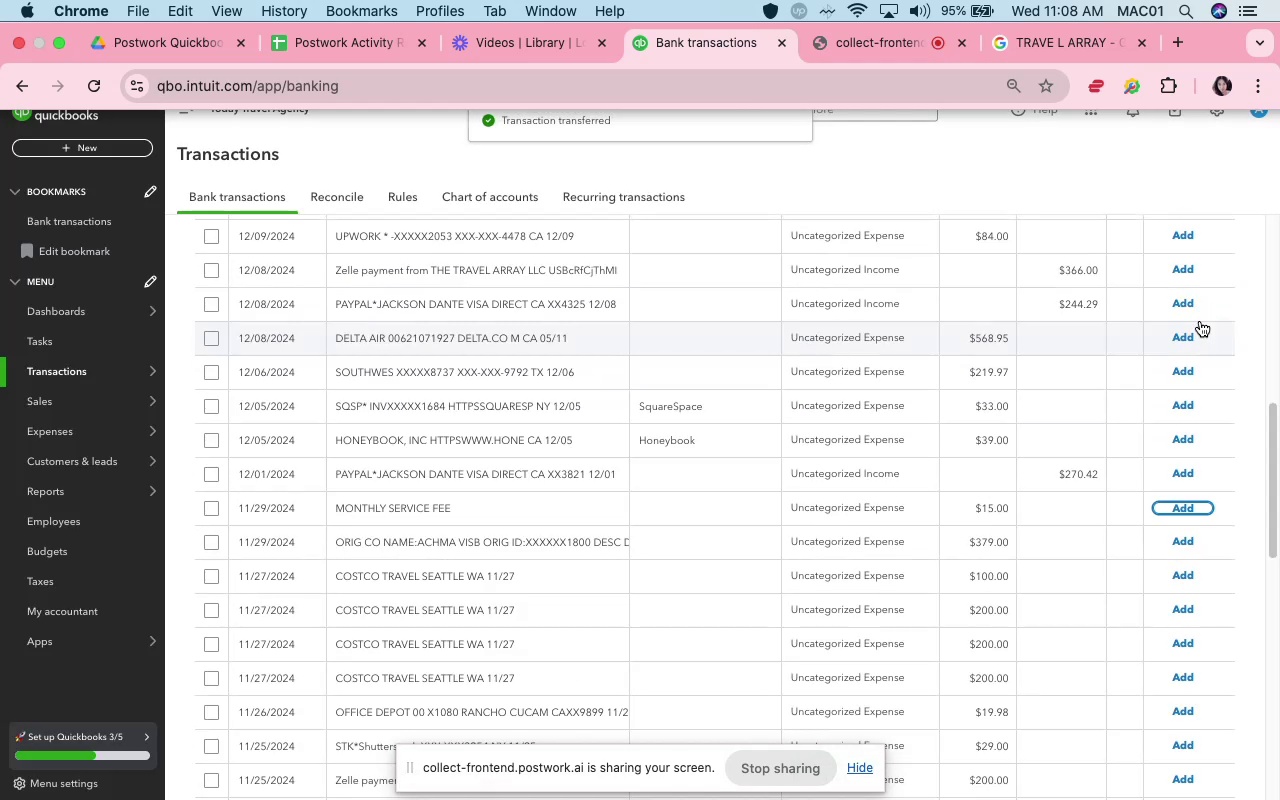 
scroll: coordinate [1202, 324], scroll_direction: down, amount: 19.0
 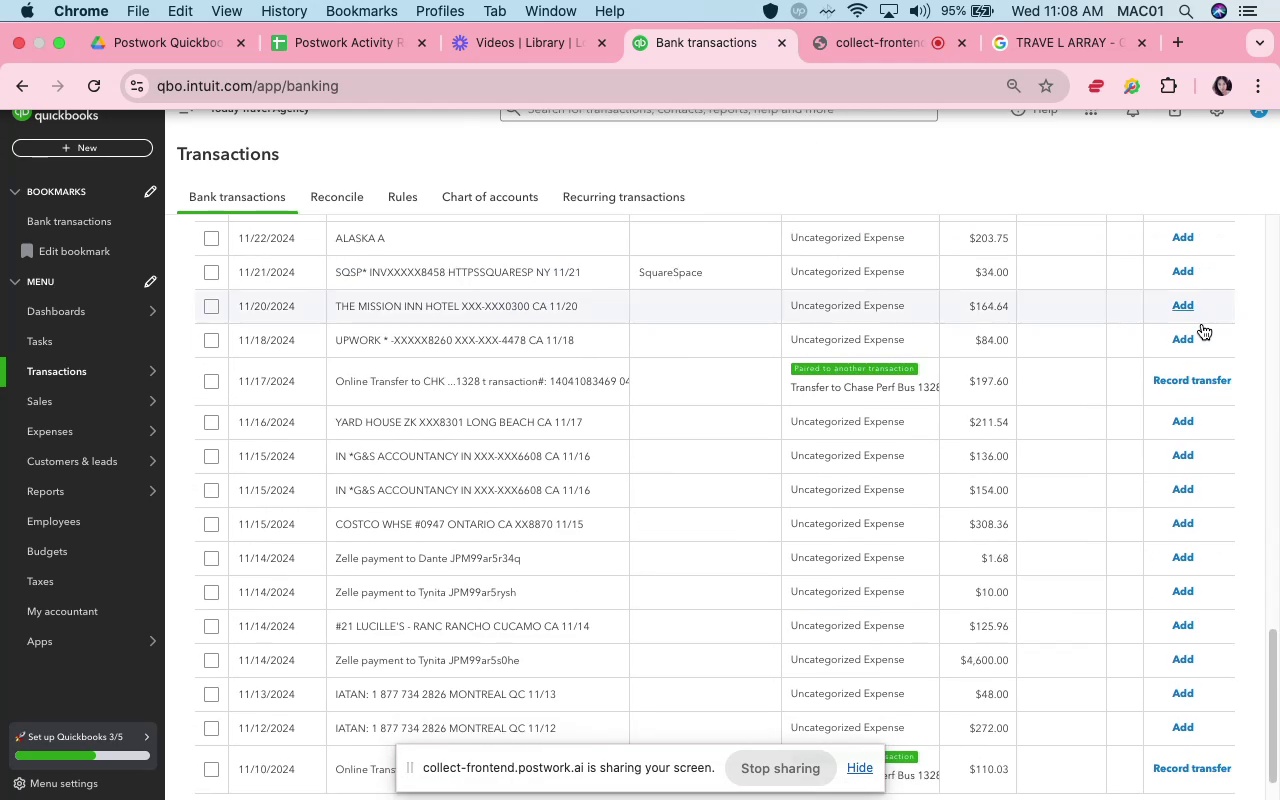 
scroll: coordinate [1202, 326], scroll_direction: up, amount: 9.0
 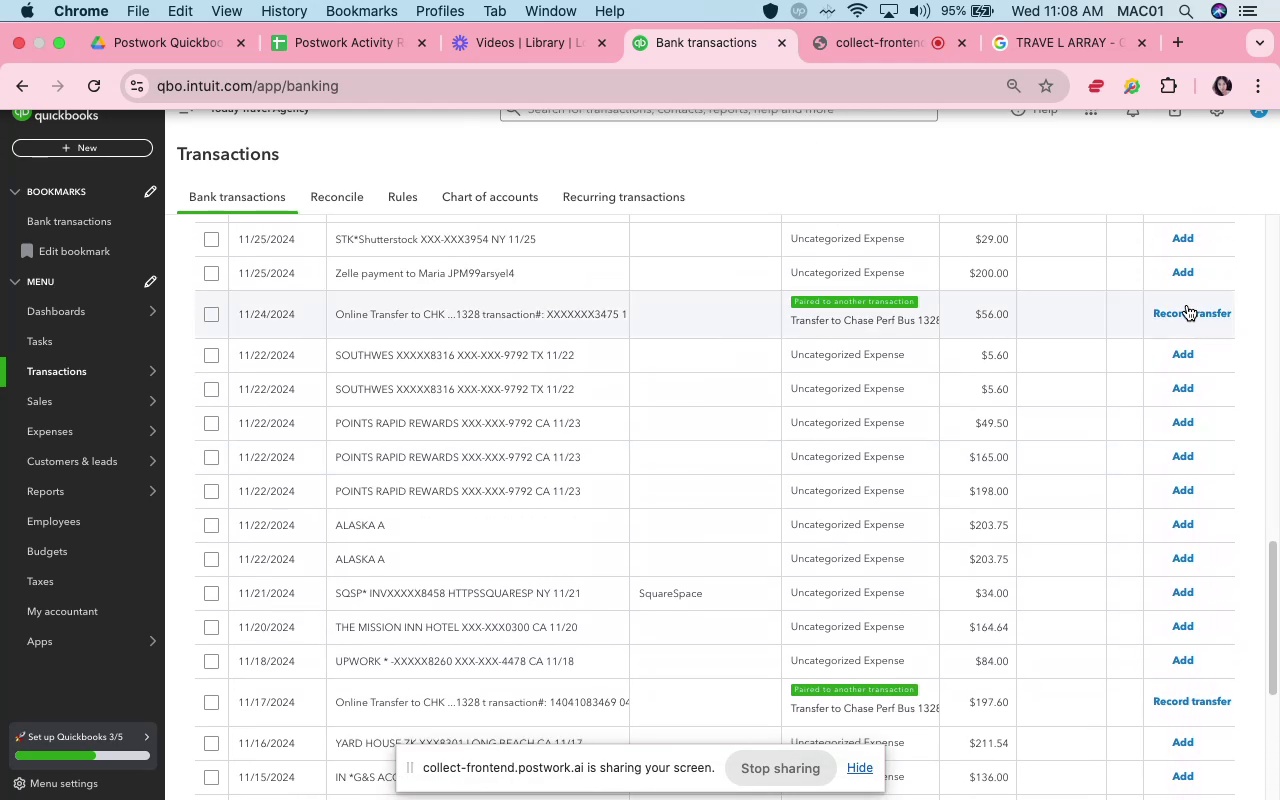 
left_click([1187, 305])
 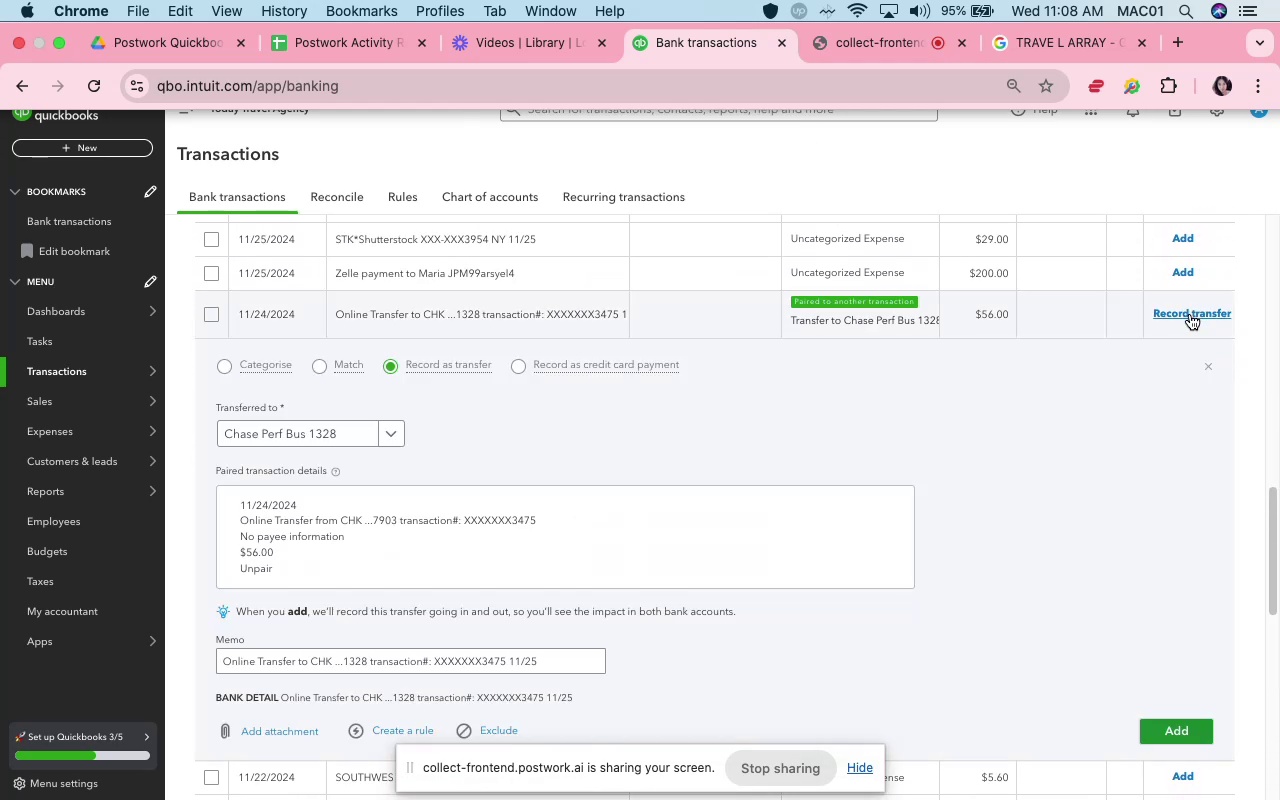 
left_click([1191, 314])
 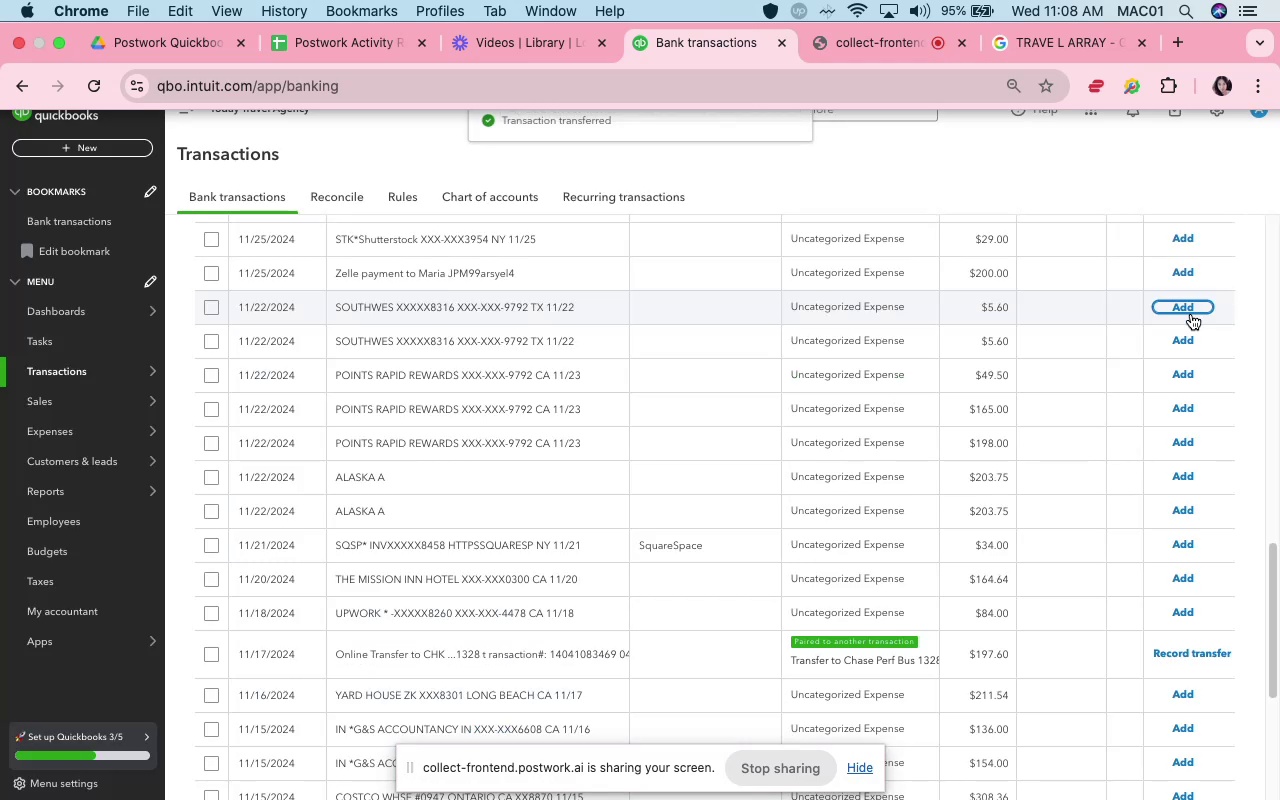 
scroll: coordinate [1191, 314], scroll_direction: down, amount: 9.0
 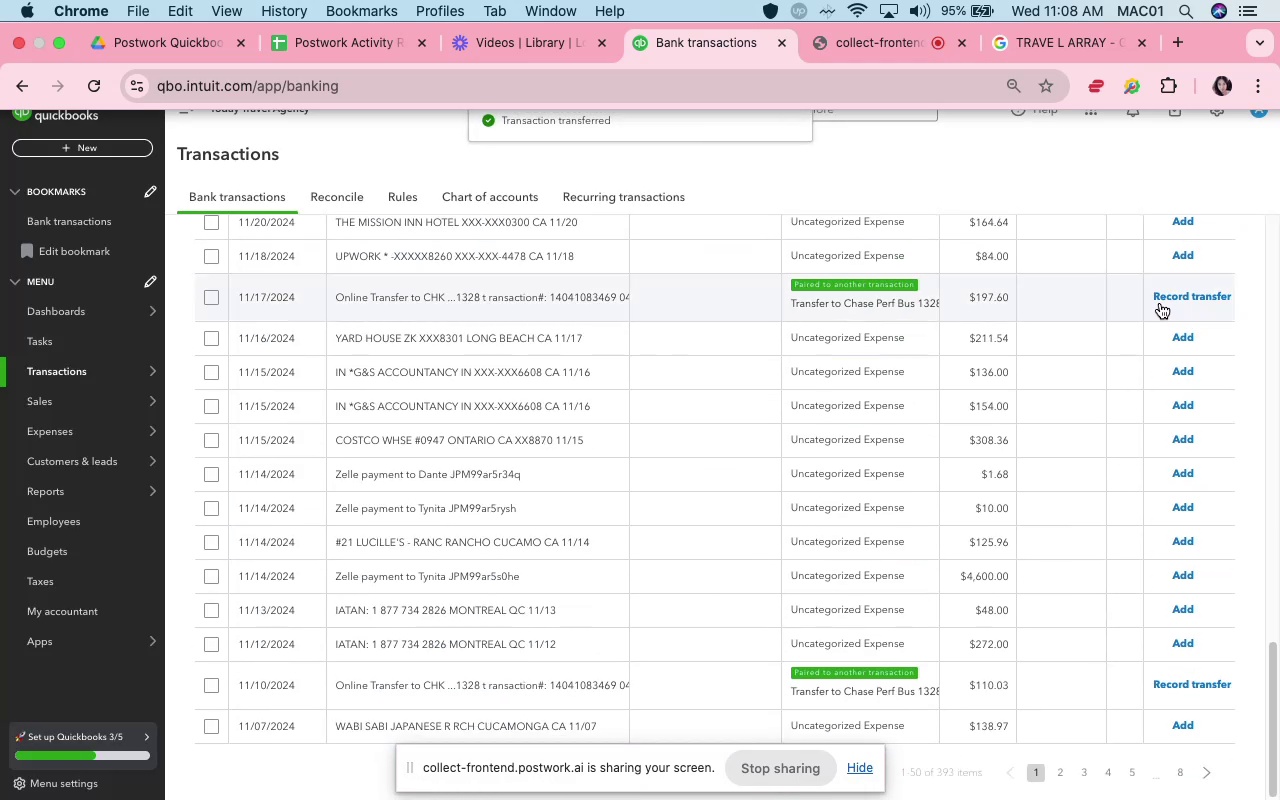 
left_click([1159, 303])
 